 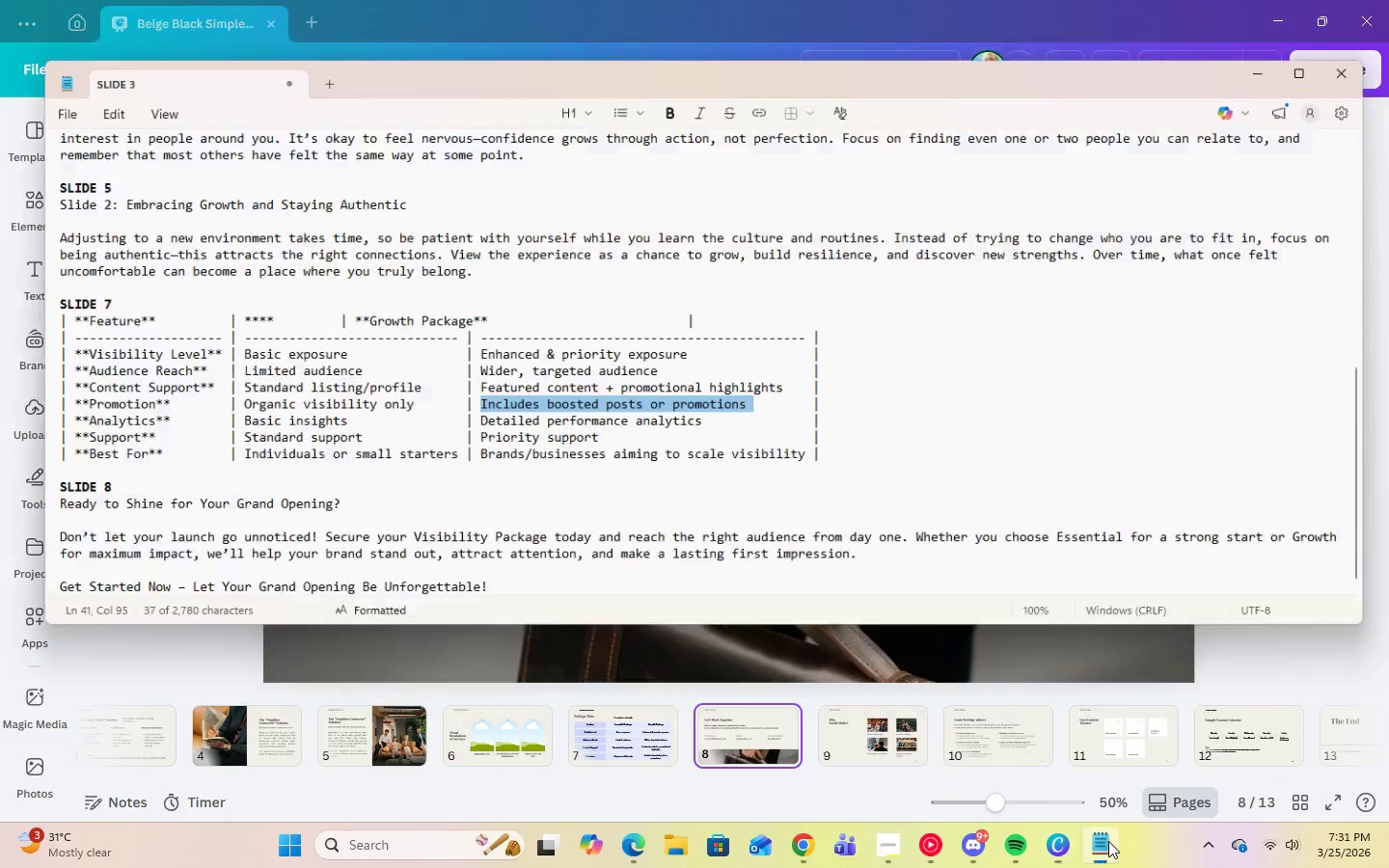 
scroll: coordinate [177, 435], scroll_direction: down, amount: 2.0
 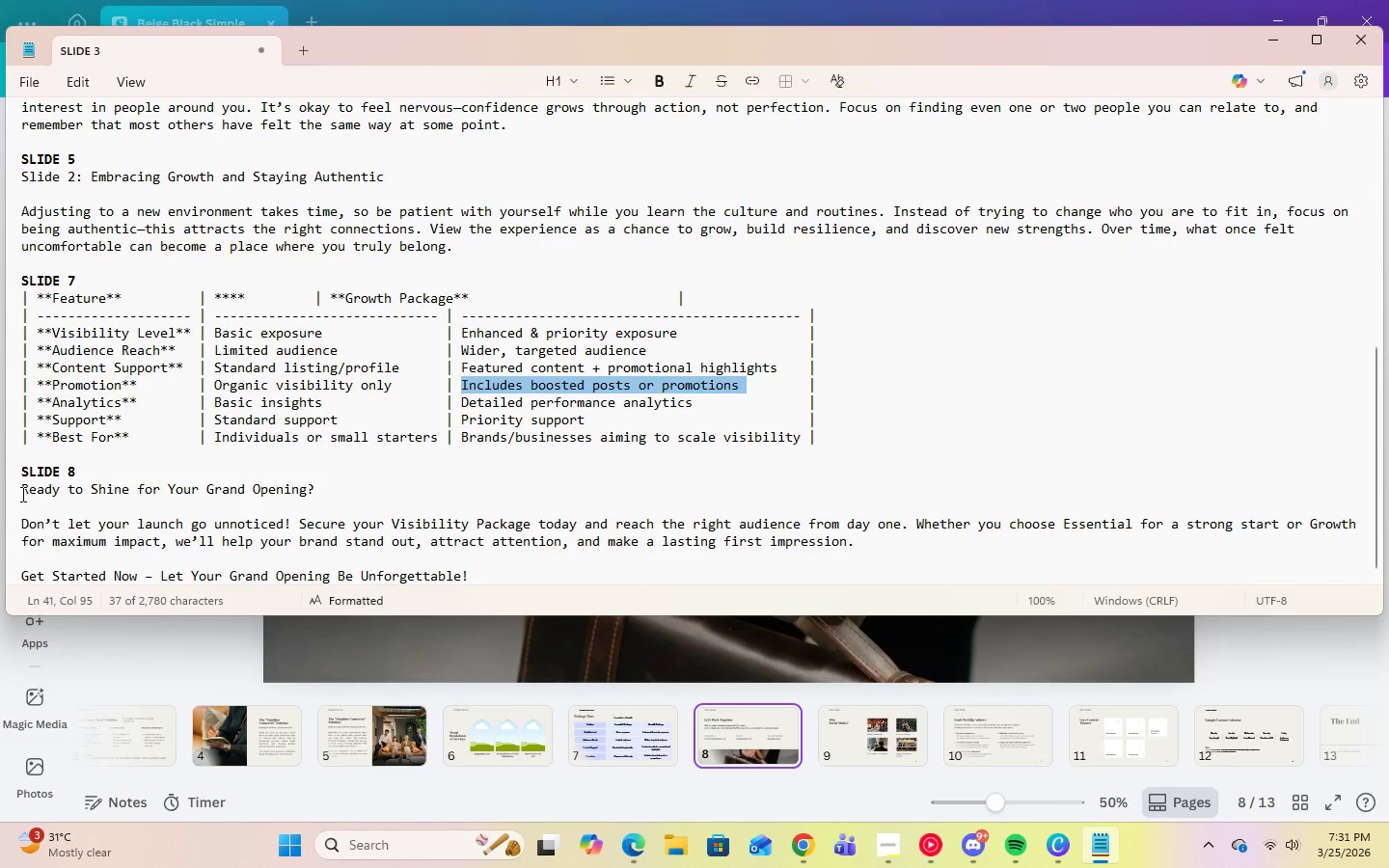 
left_click_drag(start_coordinate=[21, 494], to_coordinate=[337, 497])
 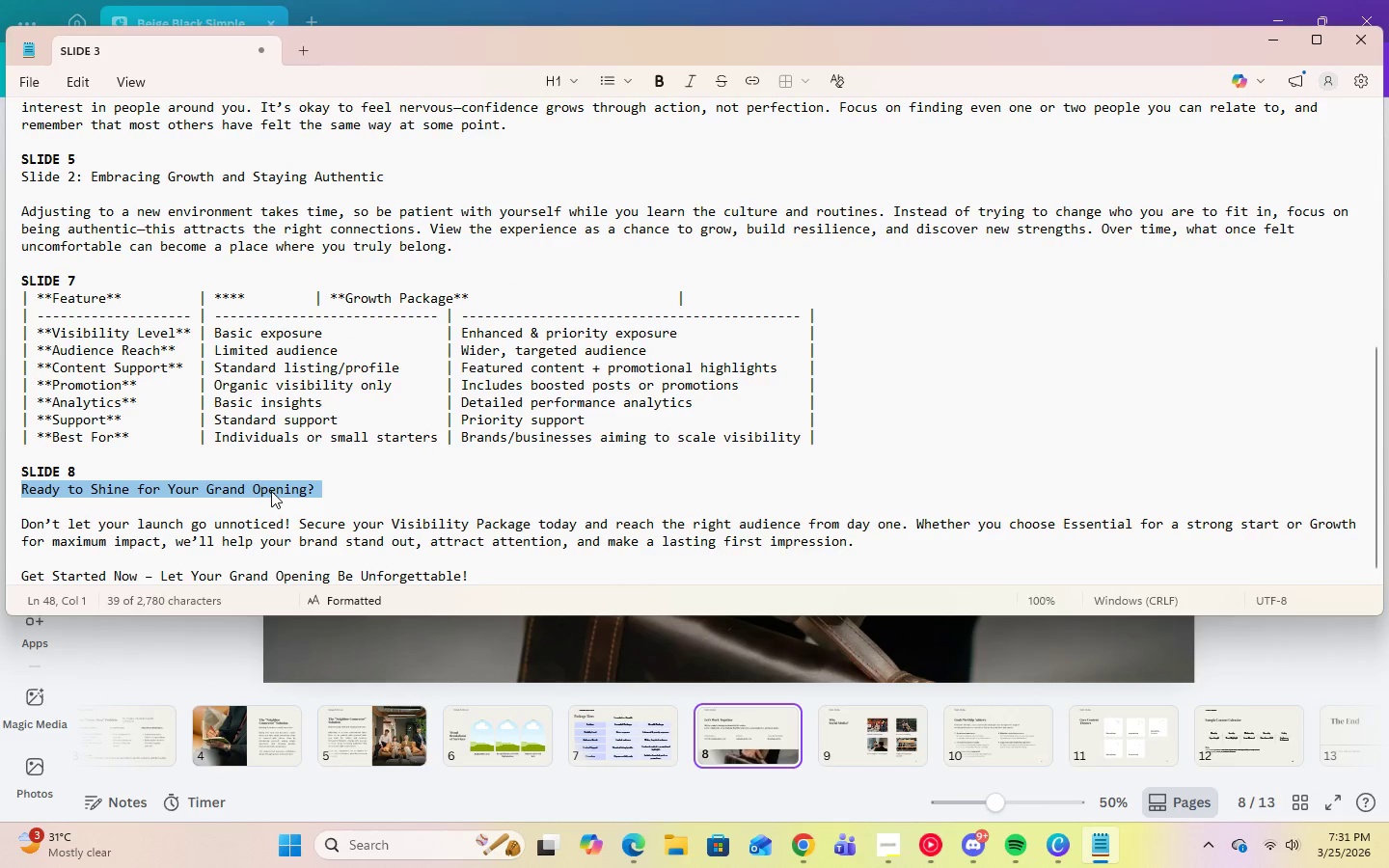 
right_click([271, 491])
 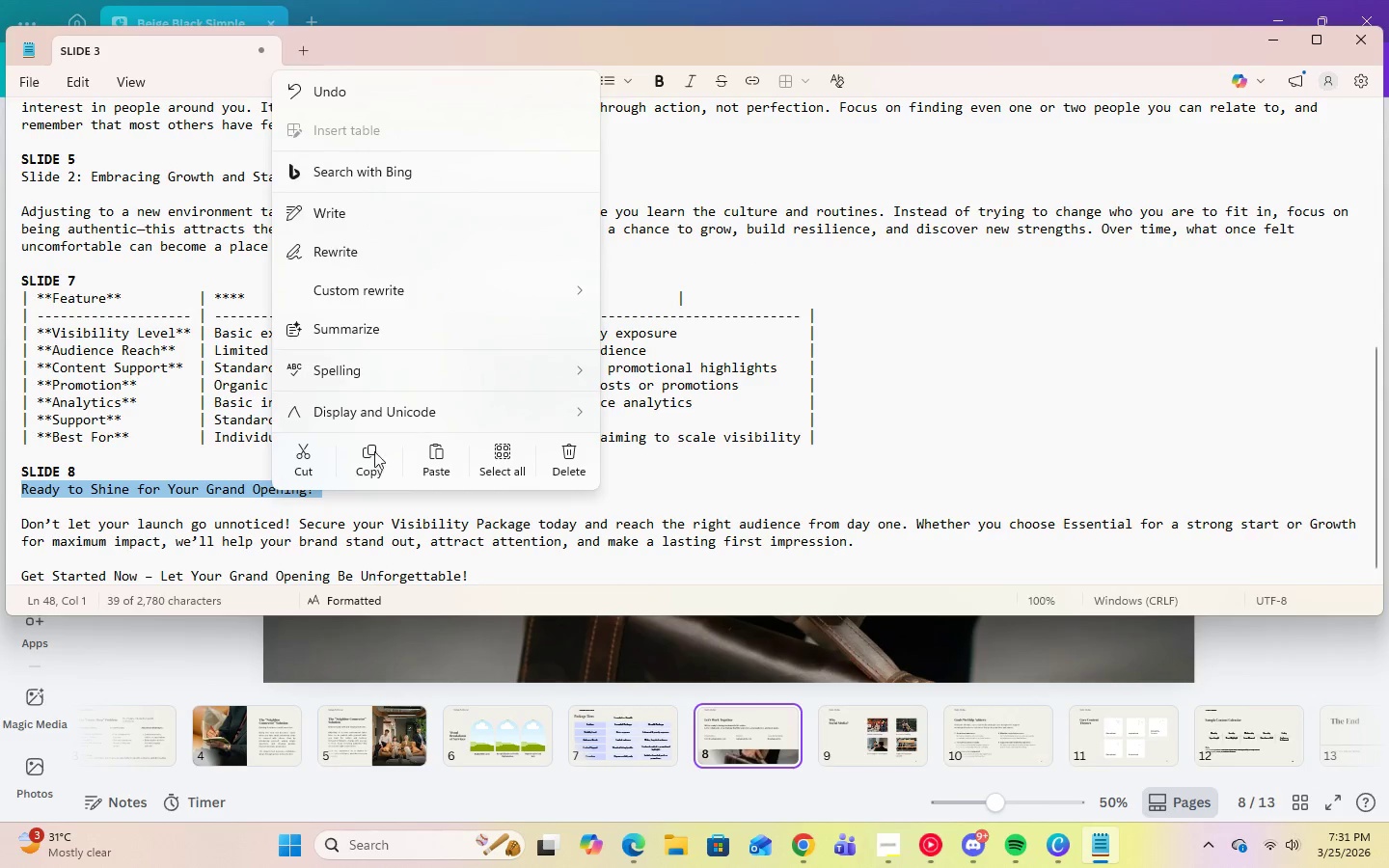 
left_click([368, 463])
 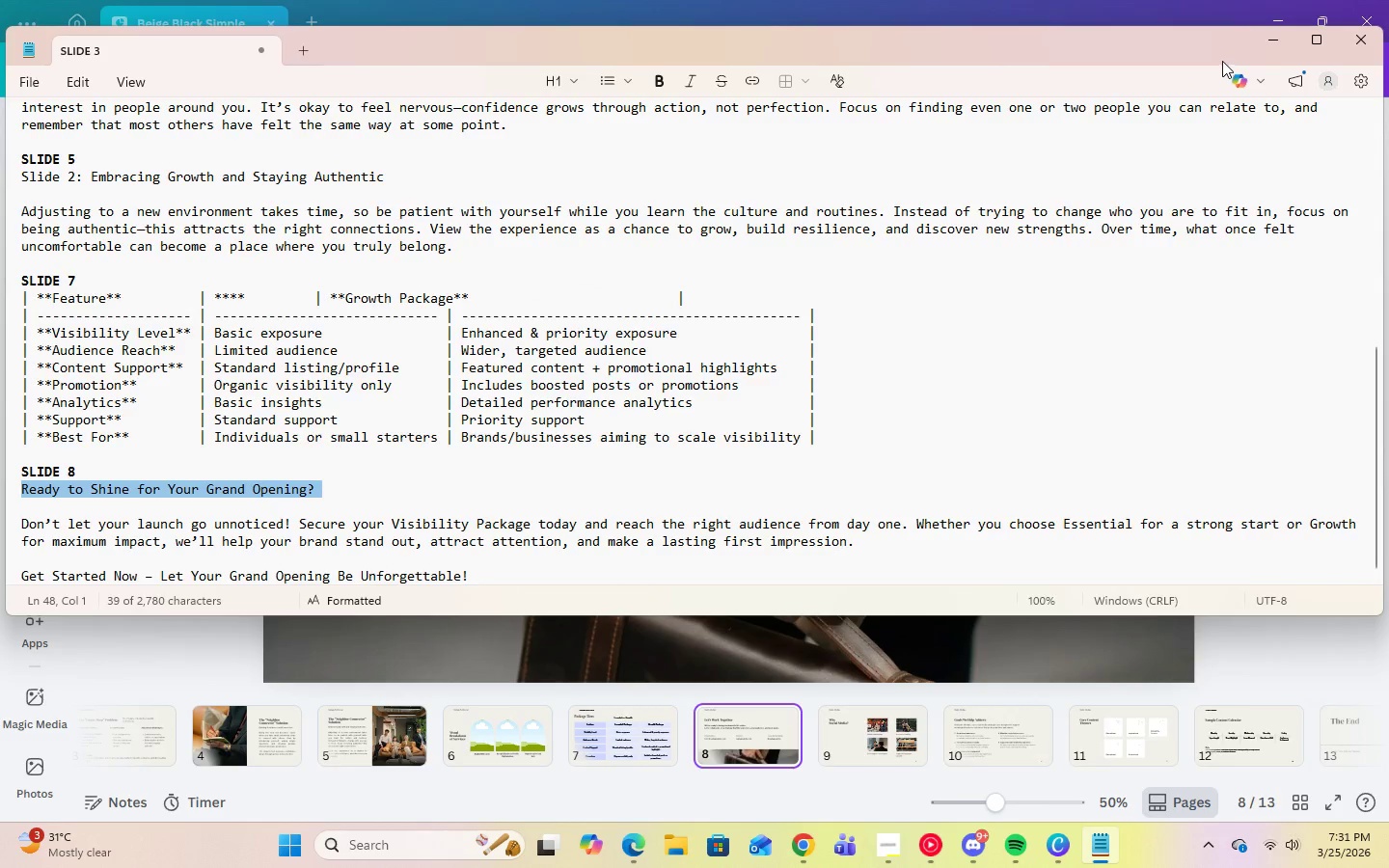 
left_click([1289, 48])
 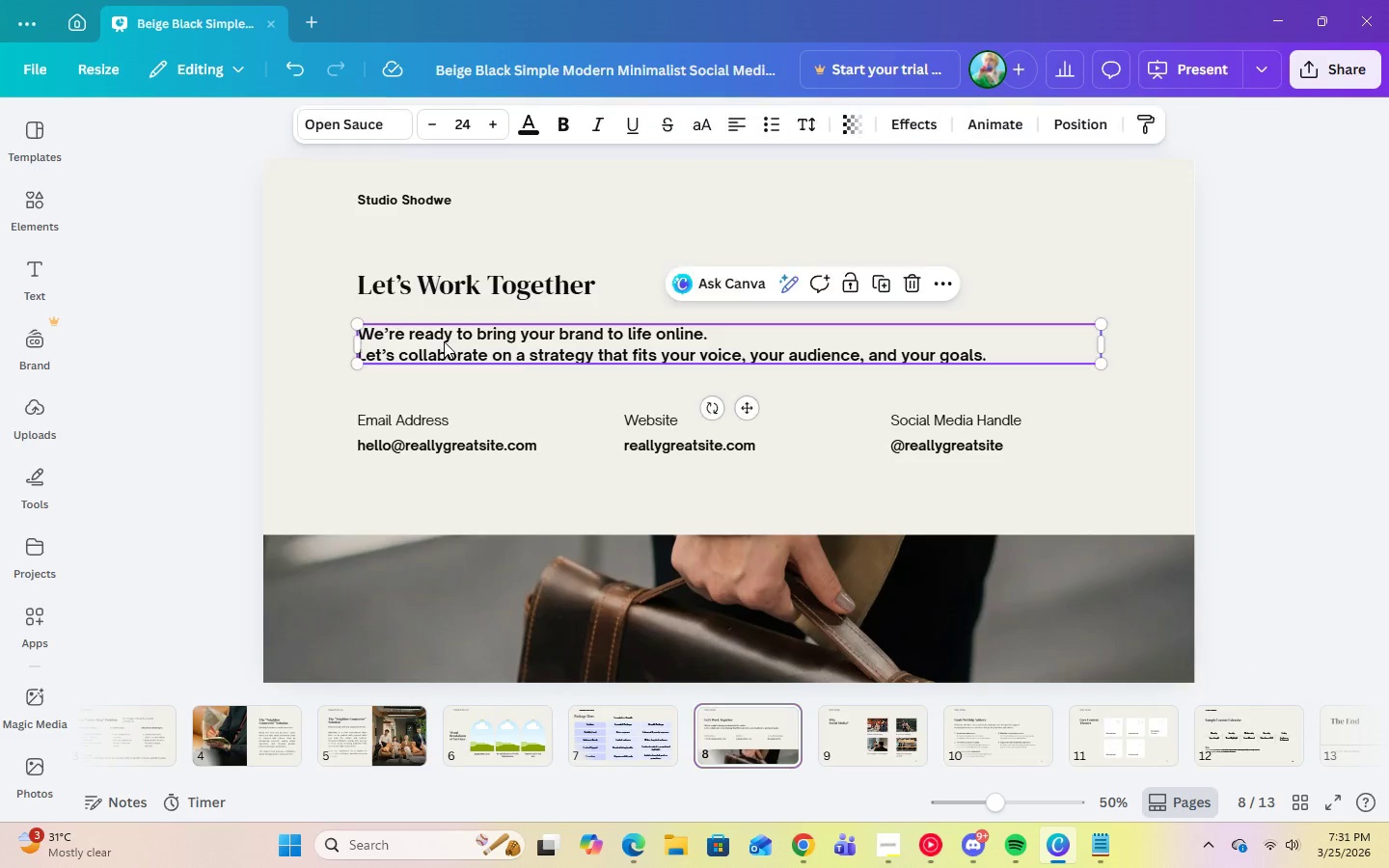 
double_click([444, 341])
 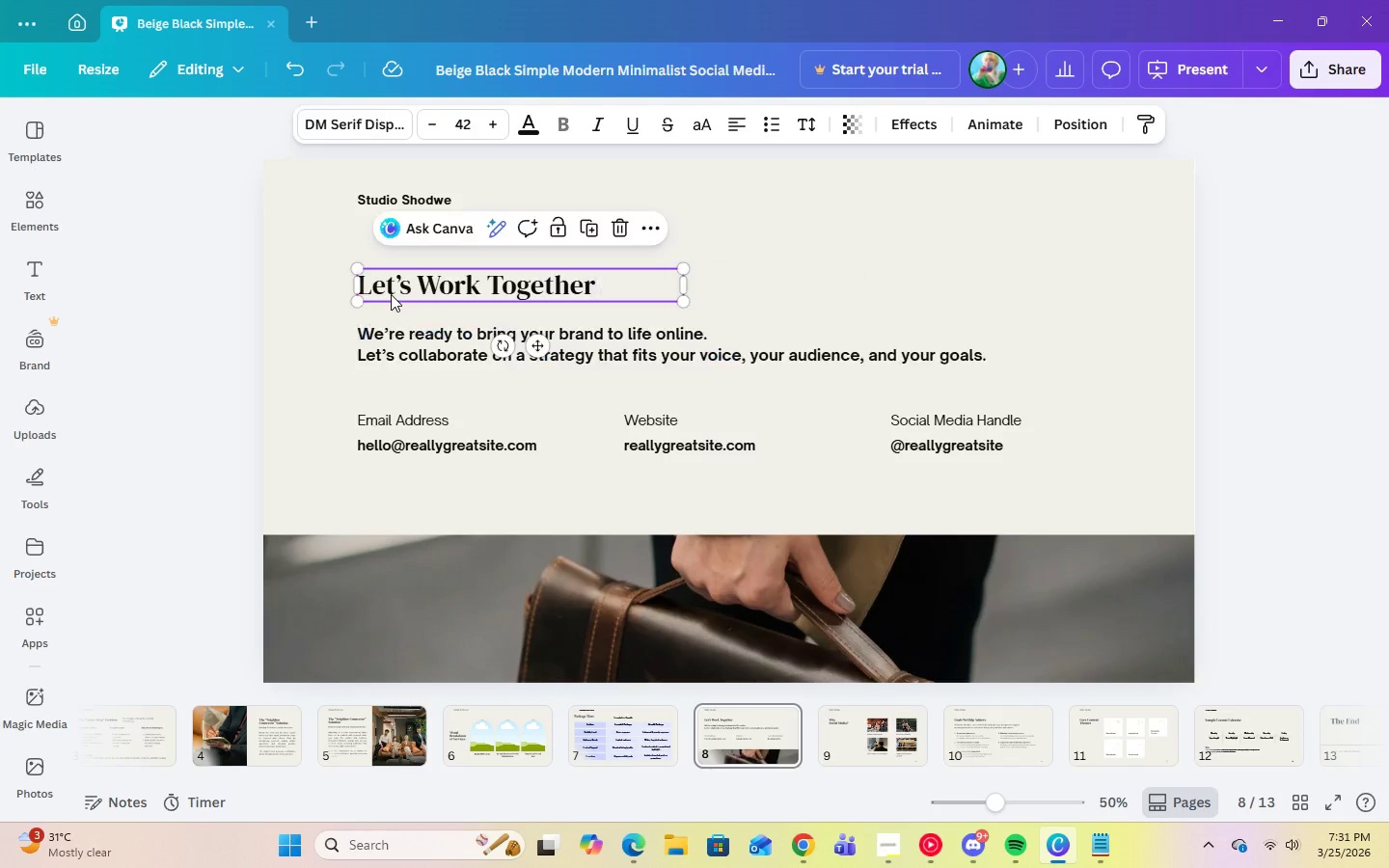 
double_click([391, 294])
 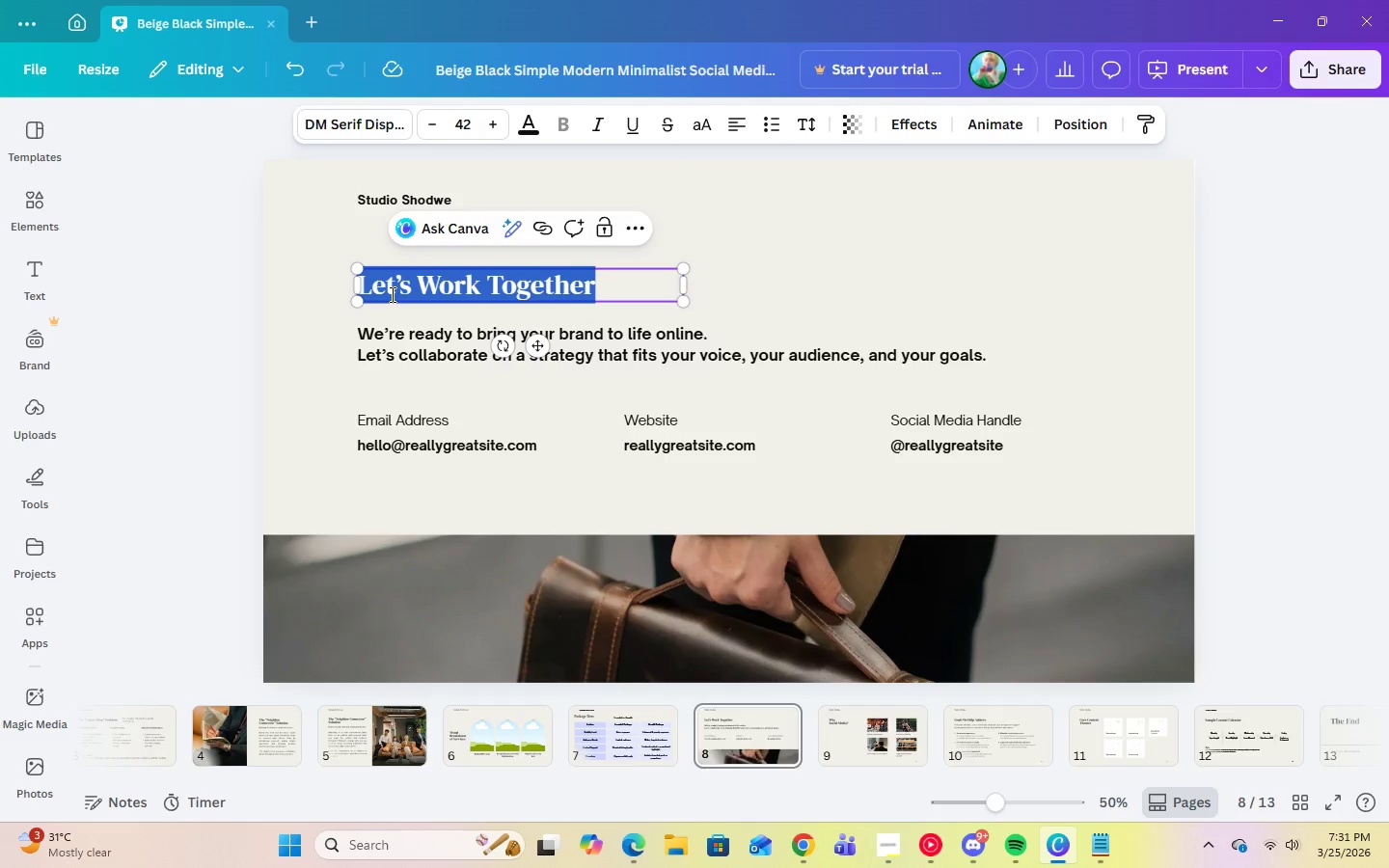 
right_click([391, 294])
 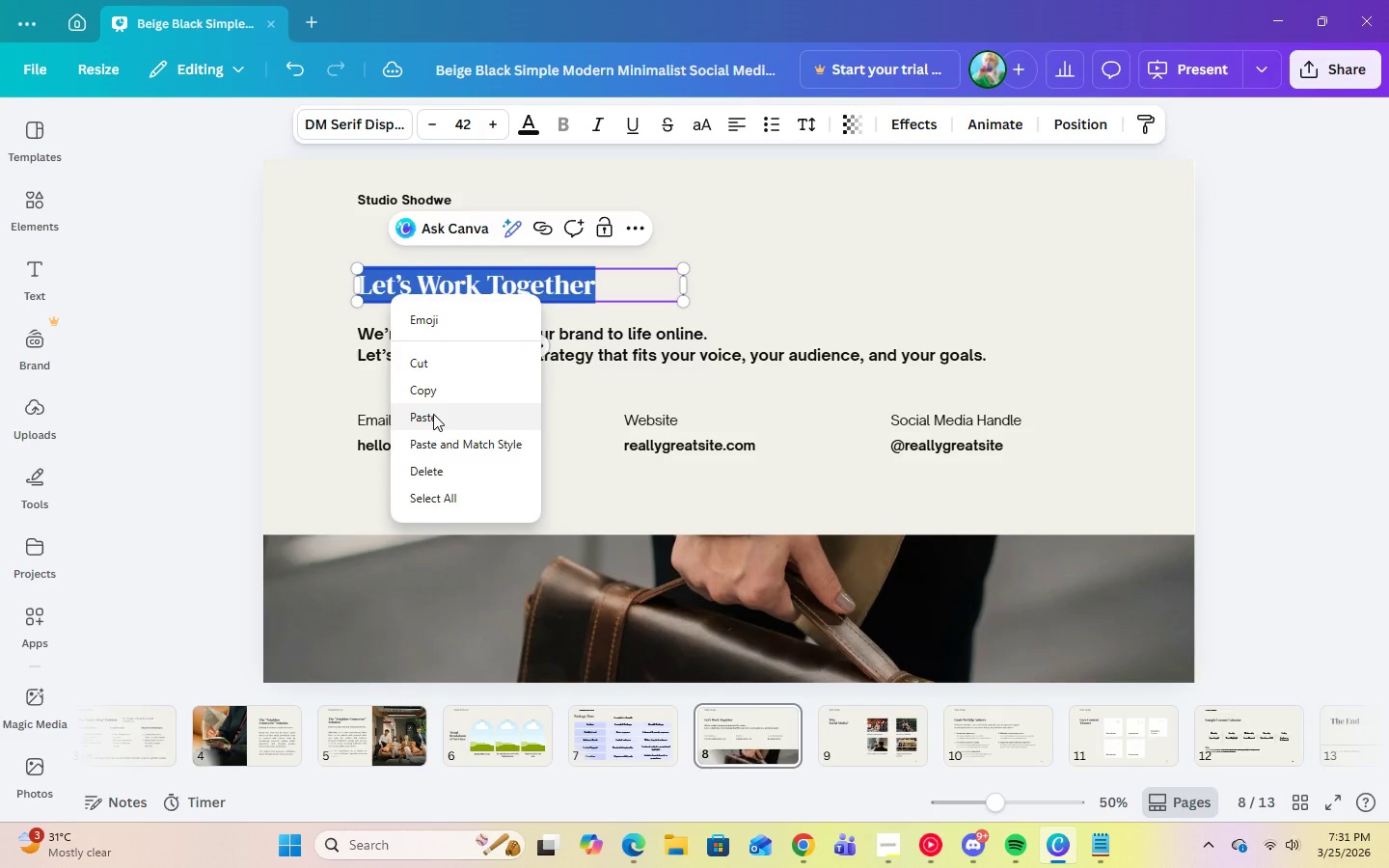 
left_click([433, 414])
 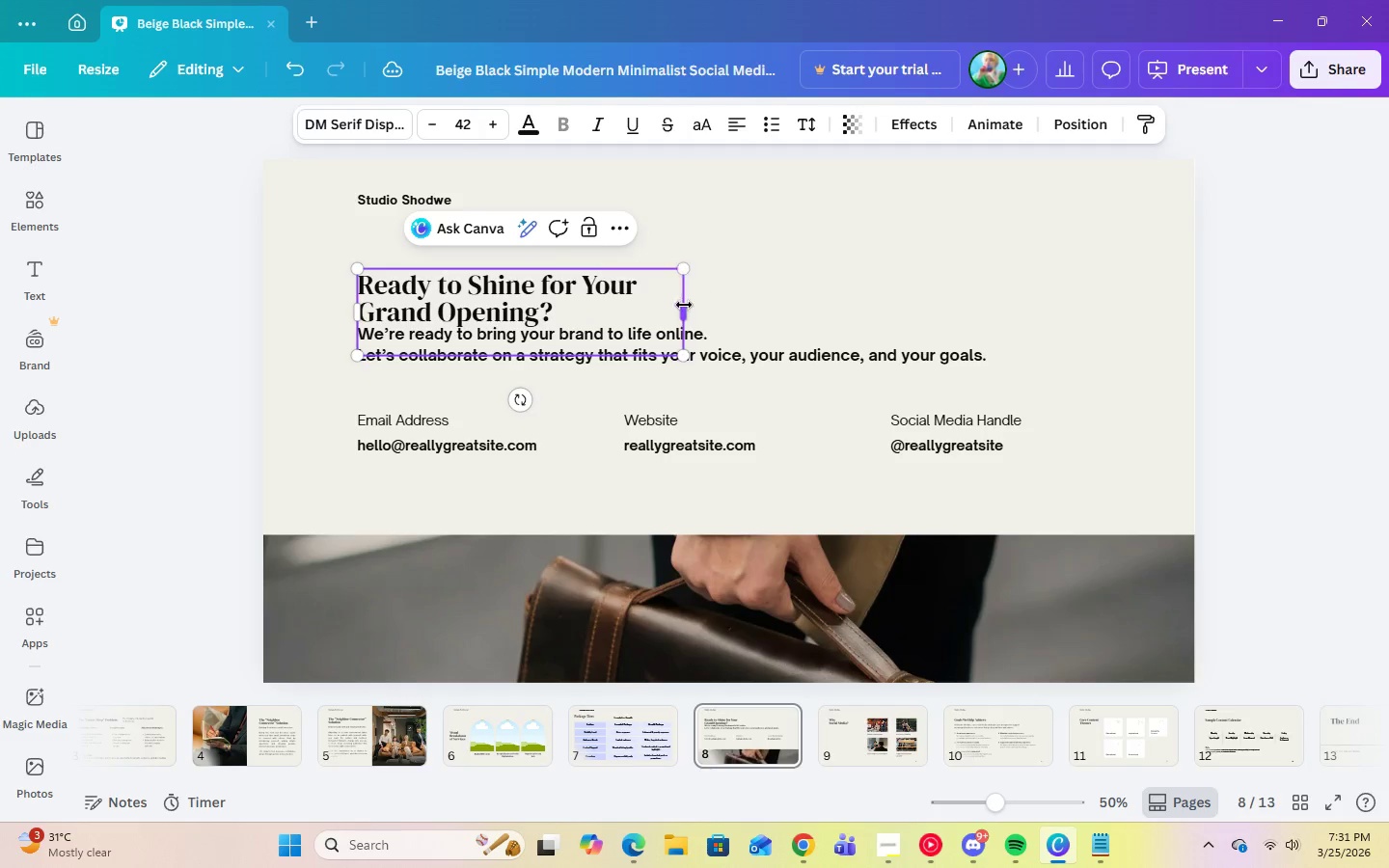 
left_click_drag(start_coordinate=[684, 310], to_coordinate=[922, 275])
 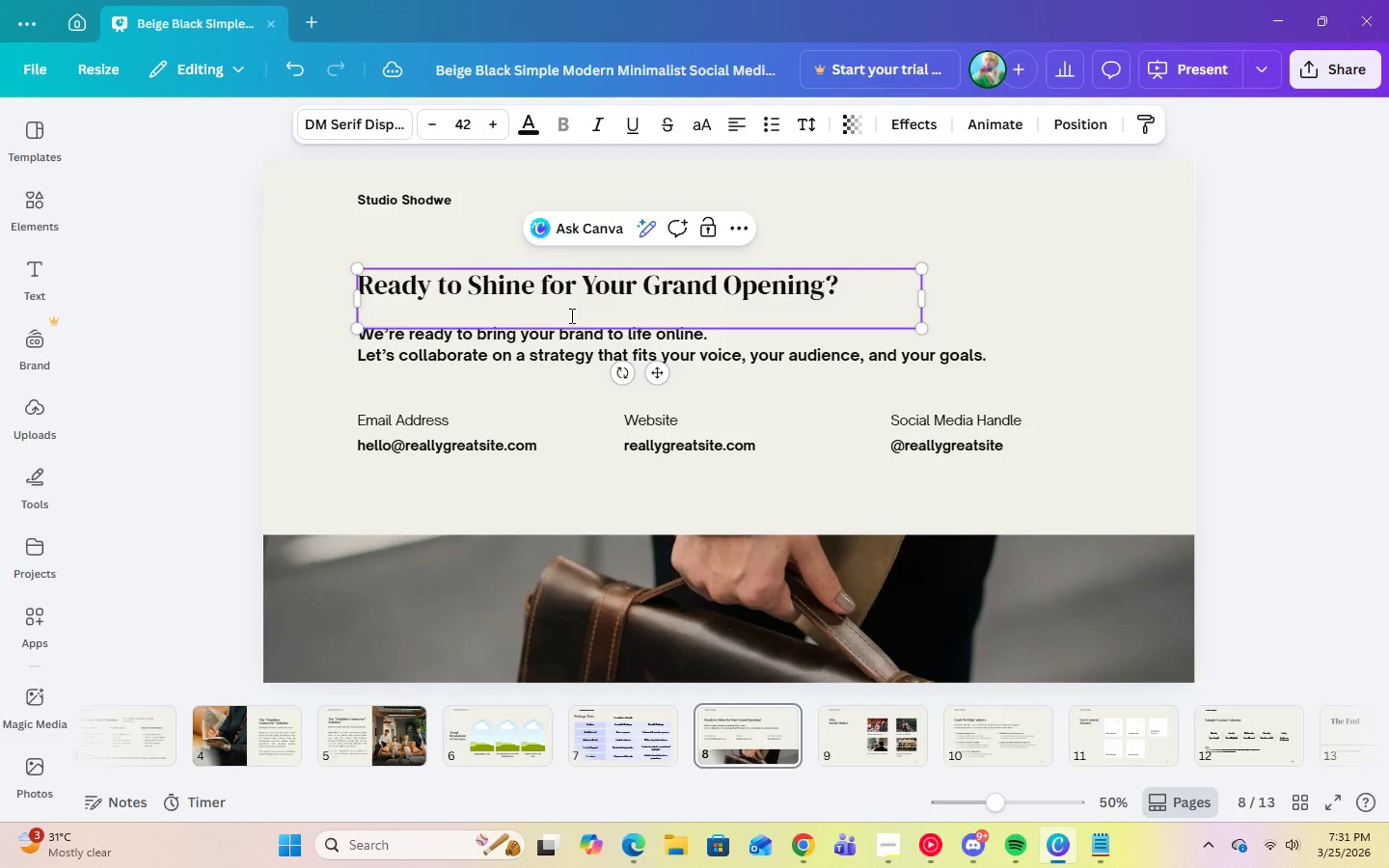 
left_click([570, 315])
 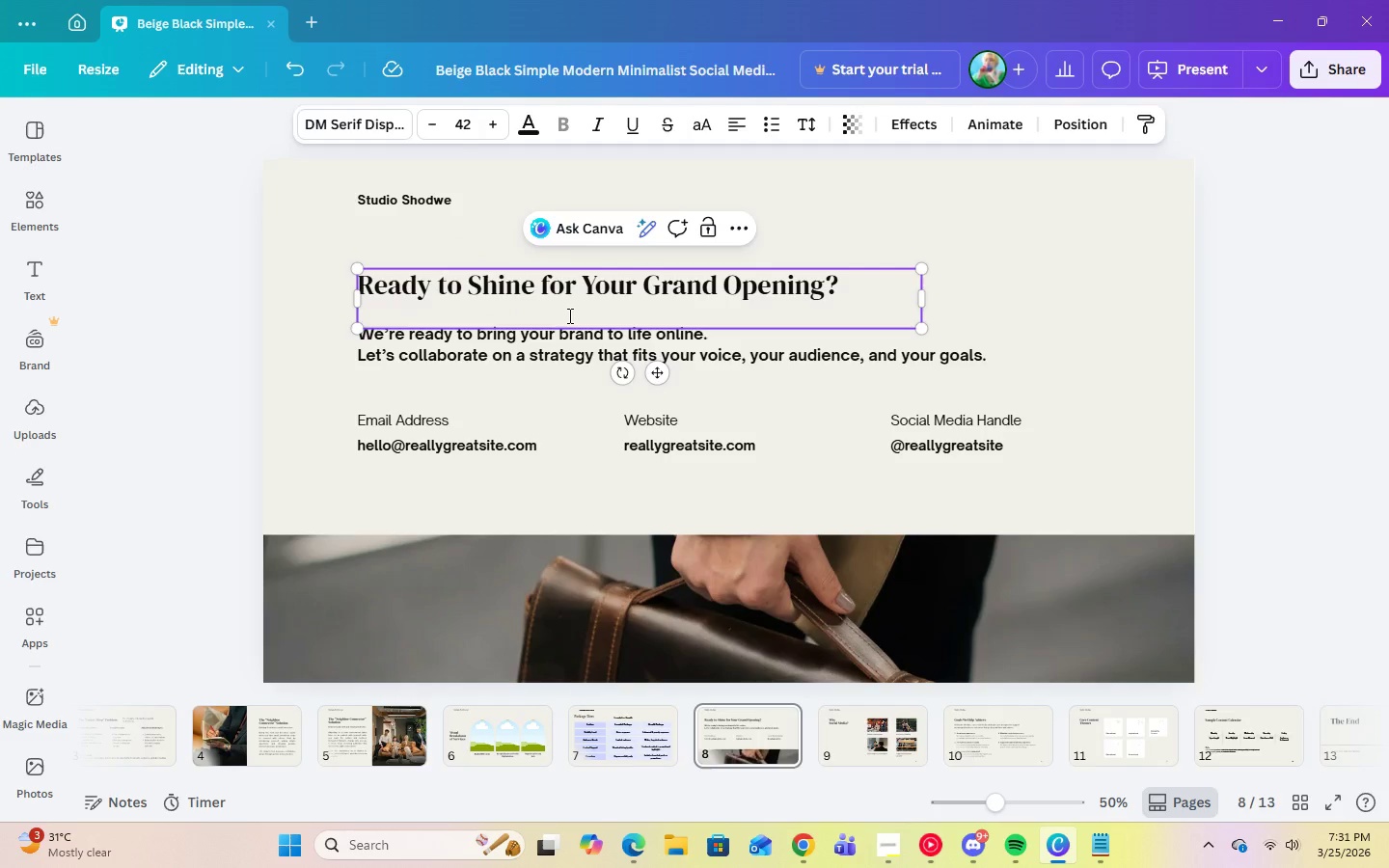 
key(Backspace)
 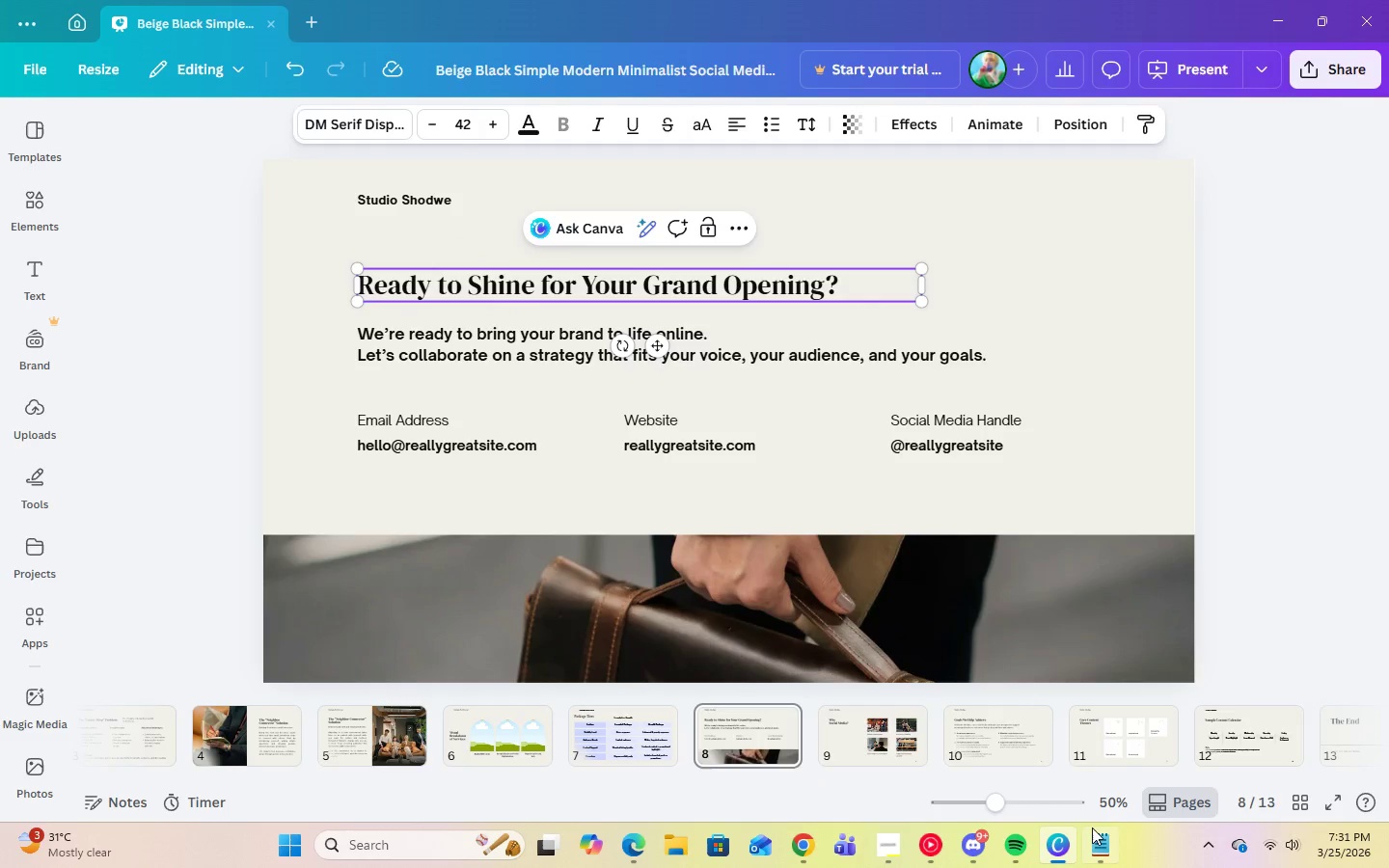 
left_click([1095, 833])
 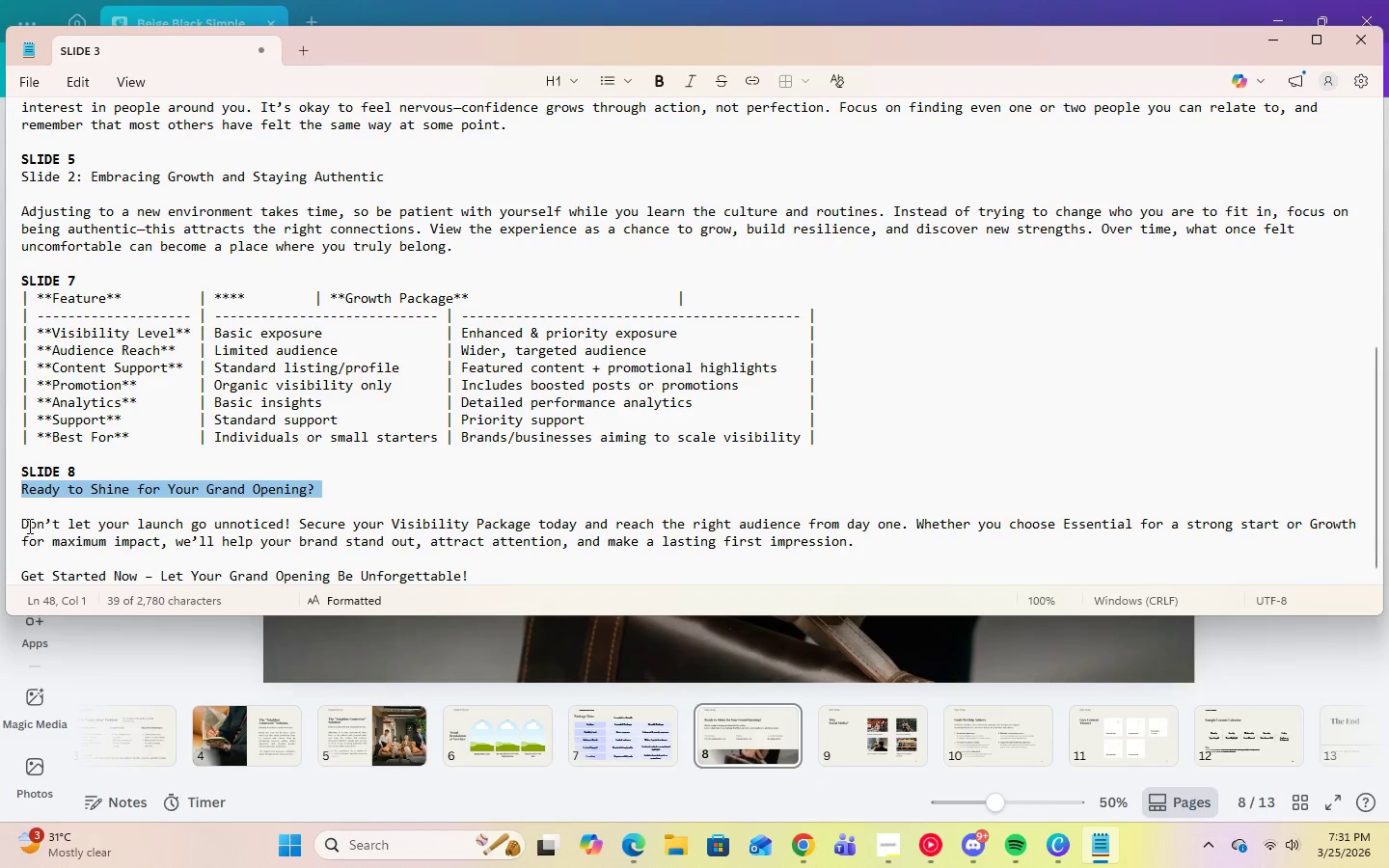 
left_click_drag(start_coordinate=[23, 524], to_coordinate=[857, 538])
 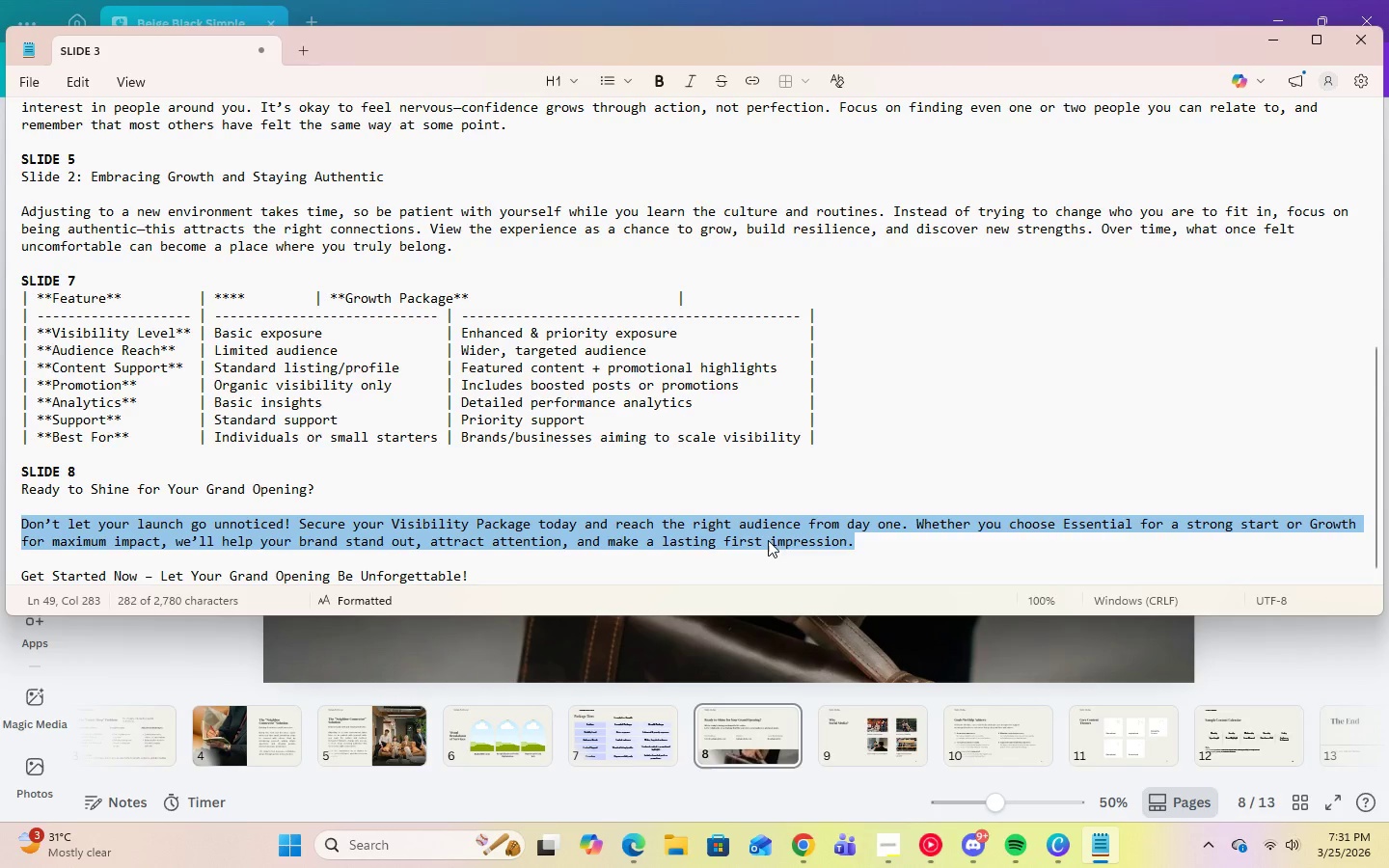 
right_click([768, 540])
 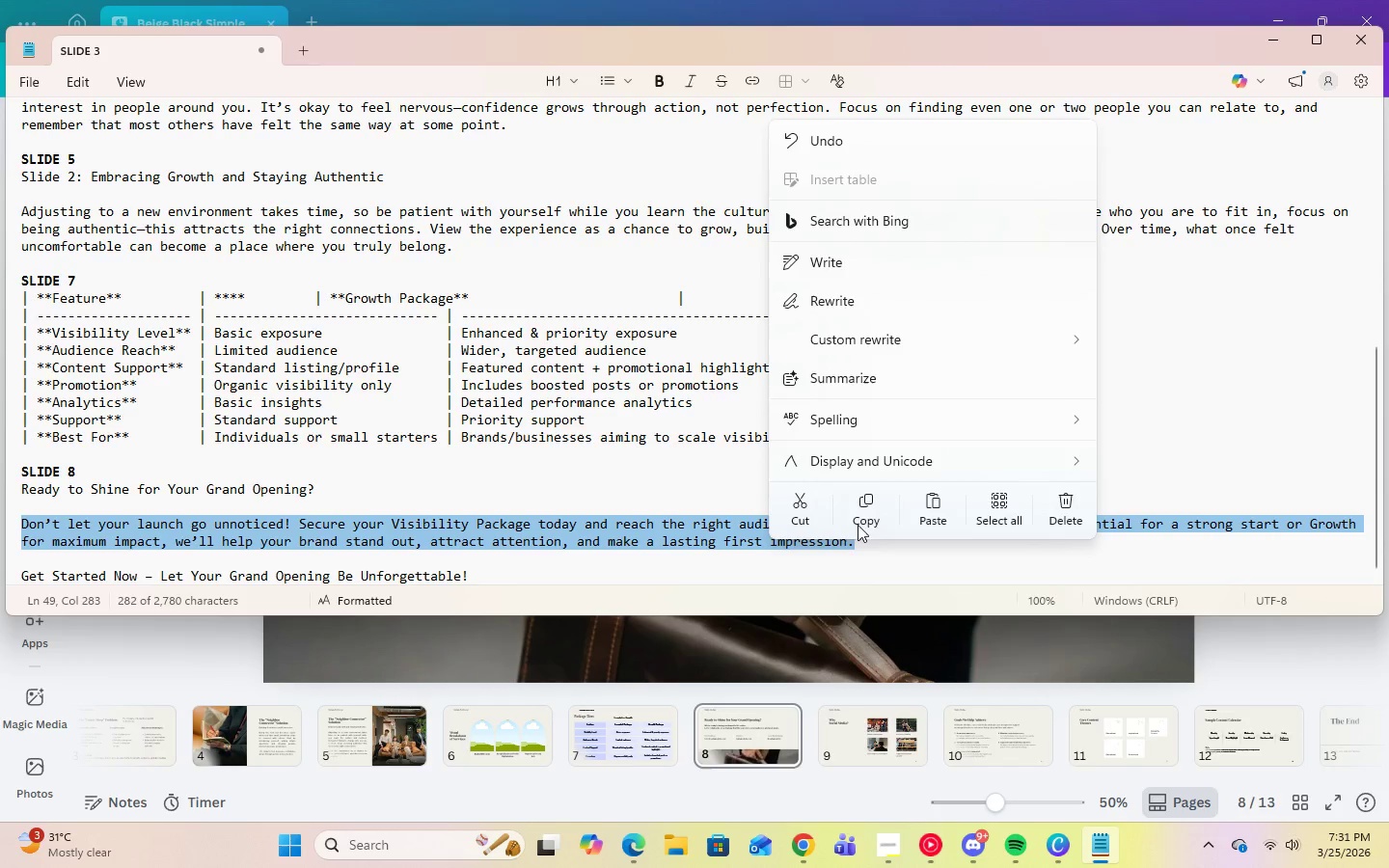 
left_click([861, 513])
 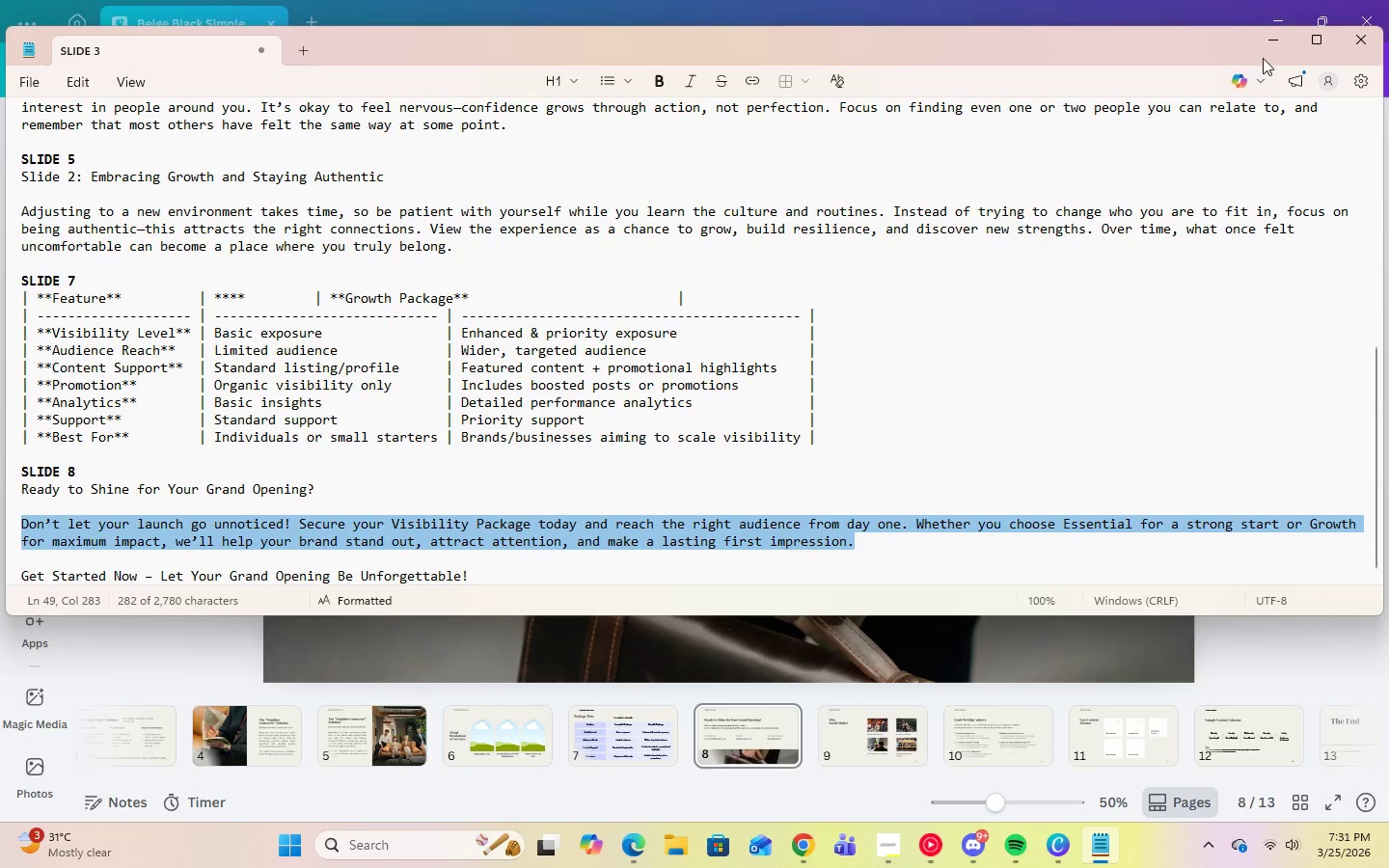 
left_click([1271, 46])
 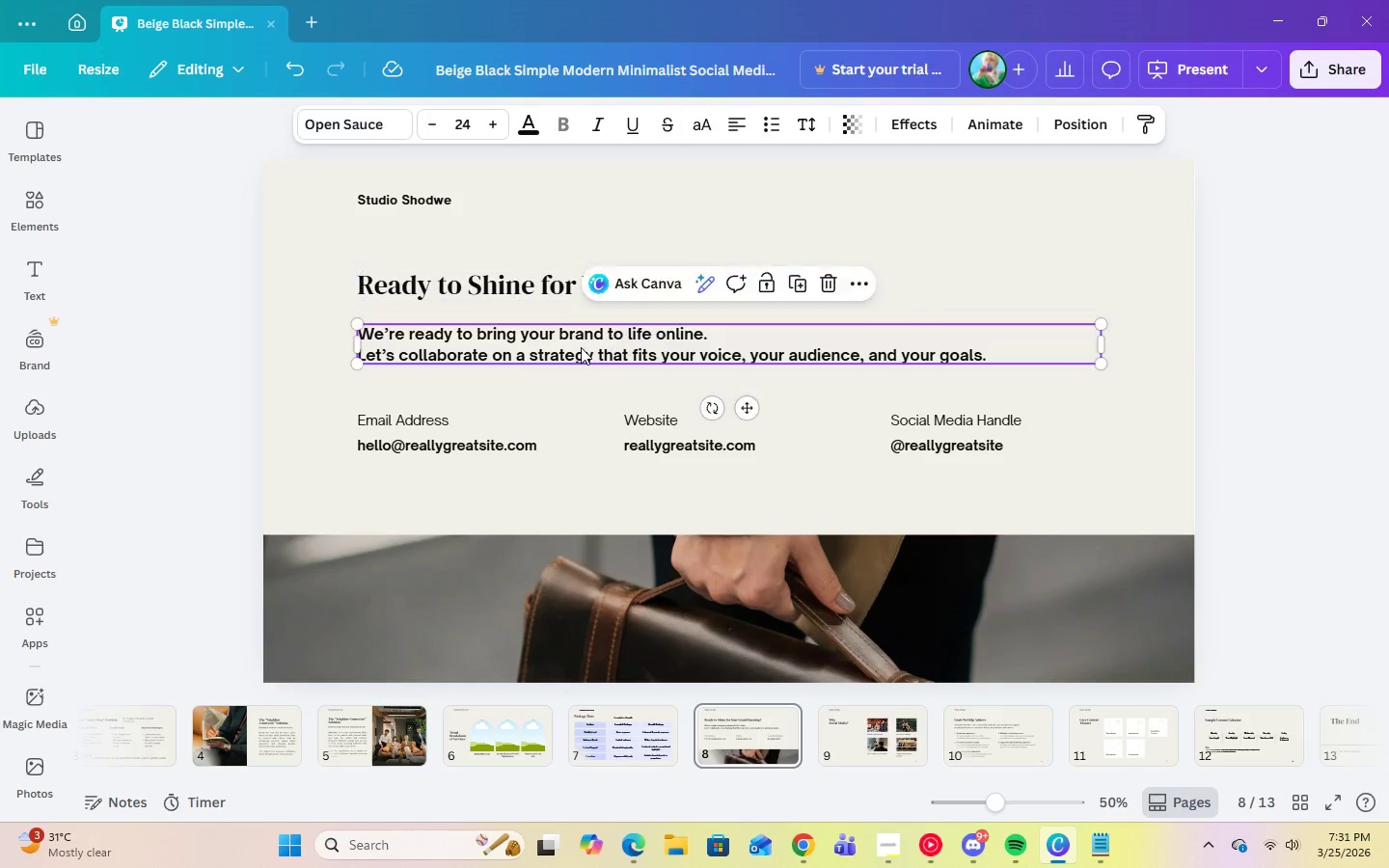 
double_click([581, 347])
 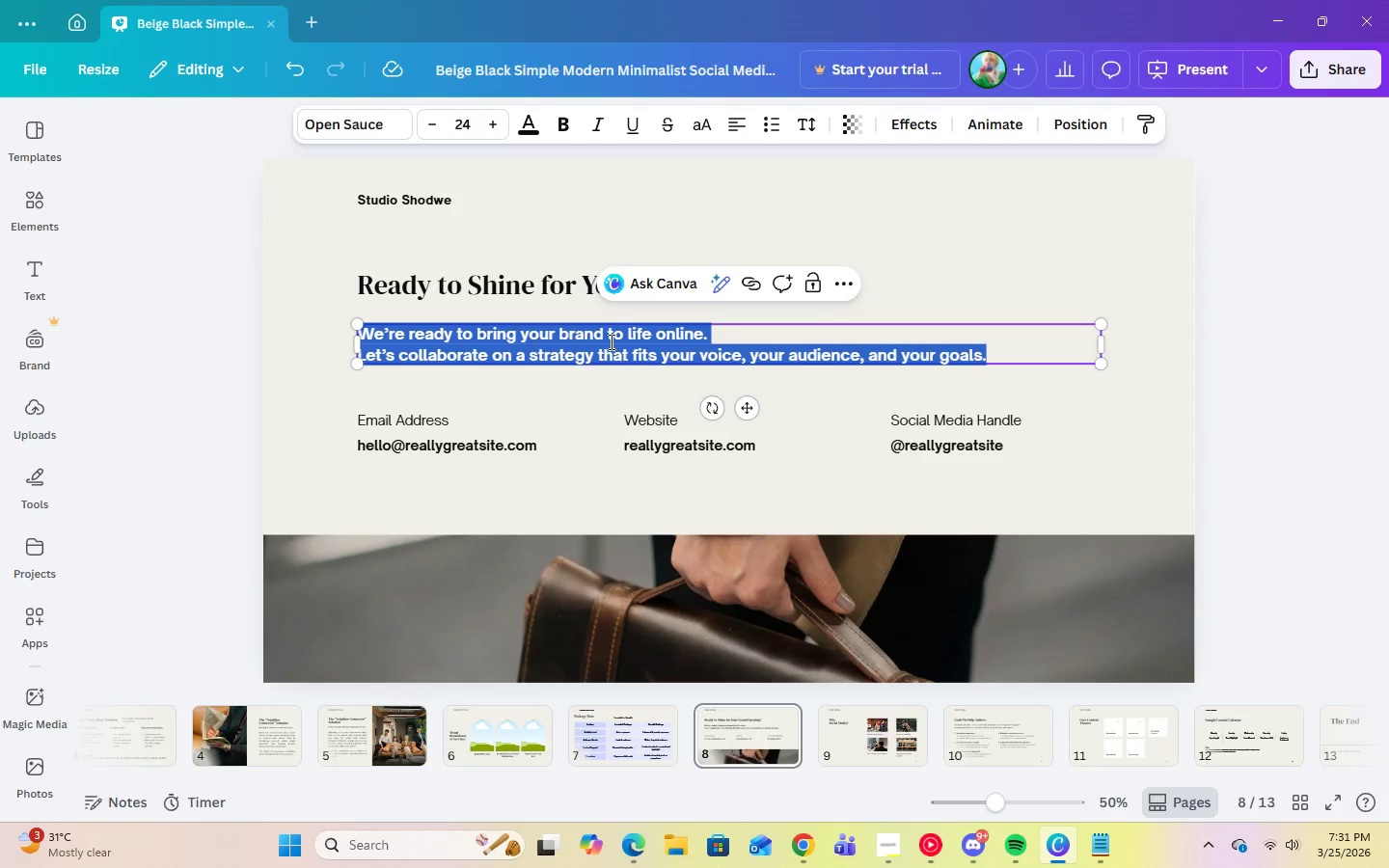 
right_click([609, 339])
 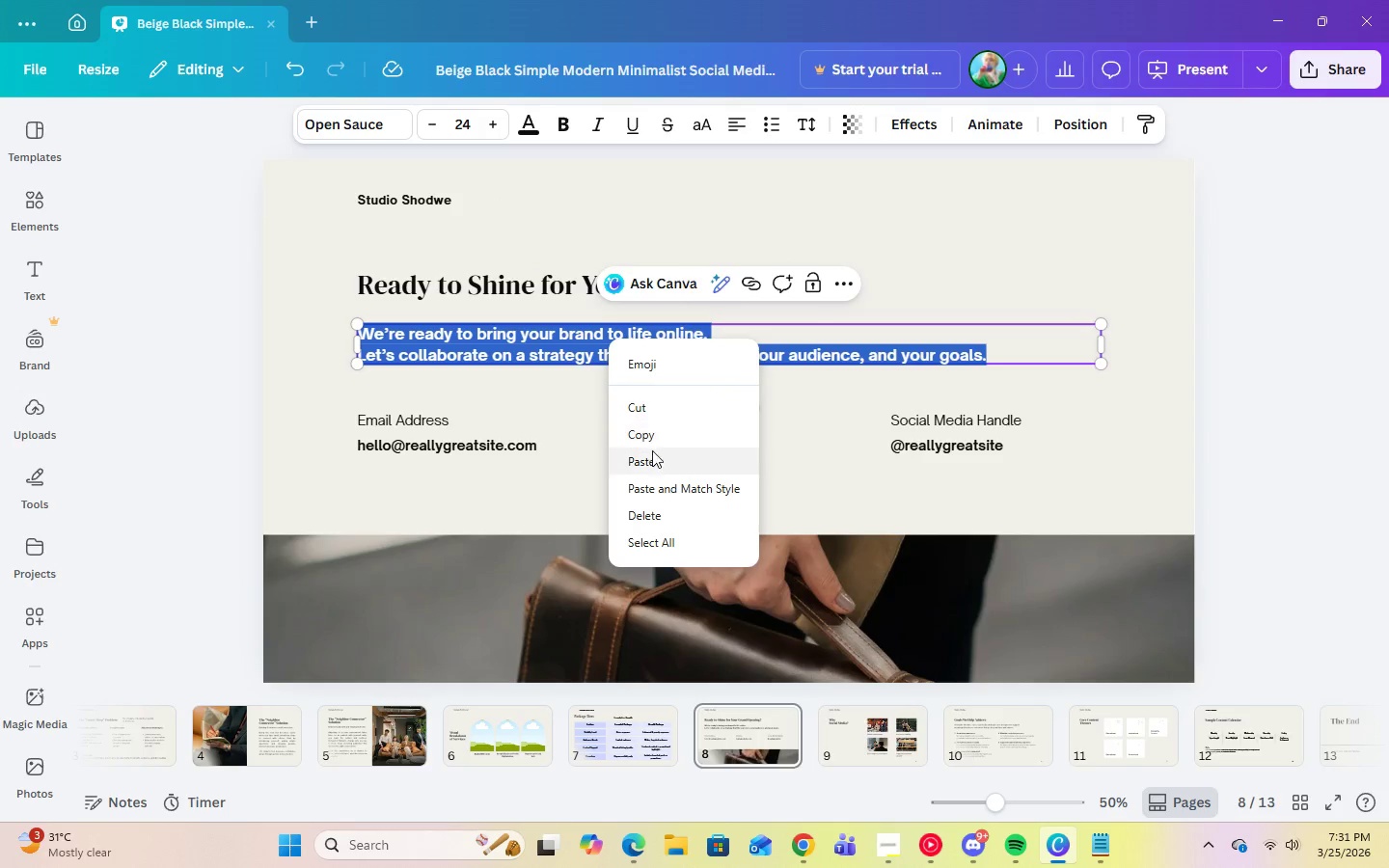 
left_click([653, 455])
 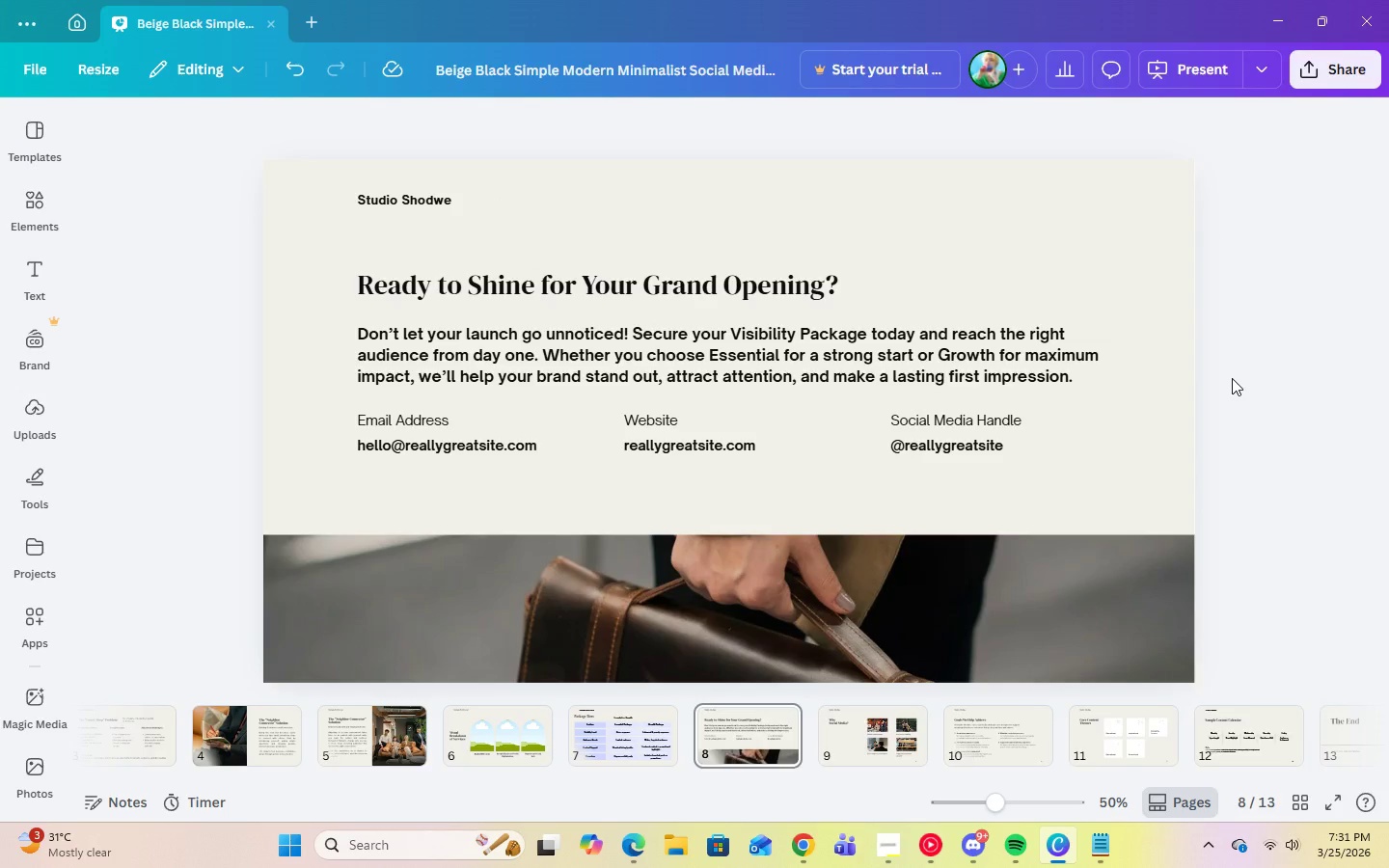 
wait(8.31)
 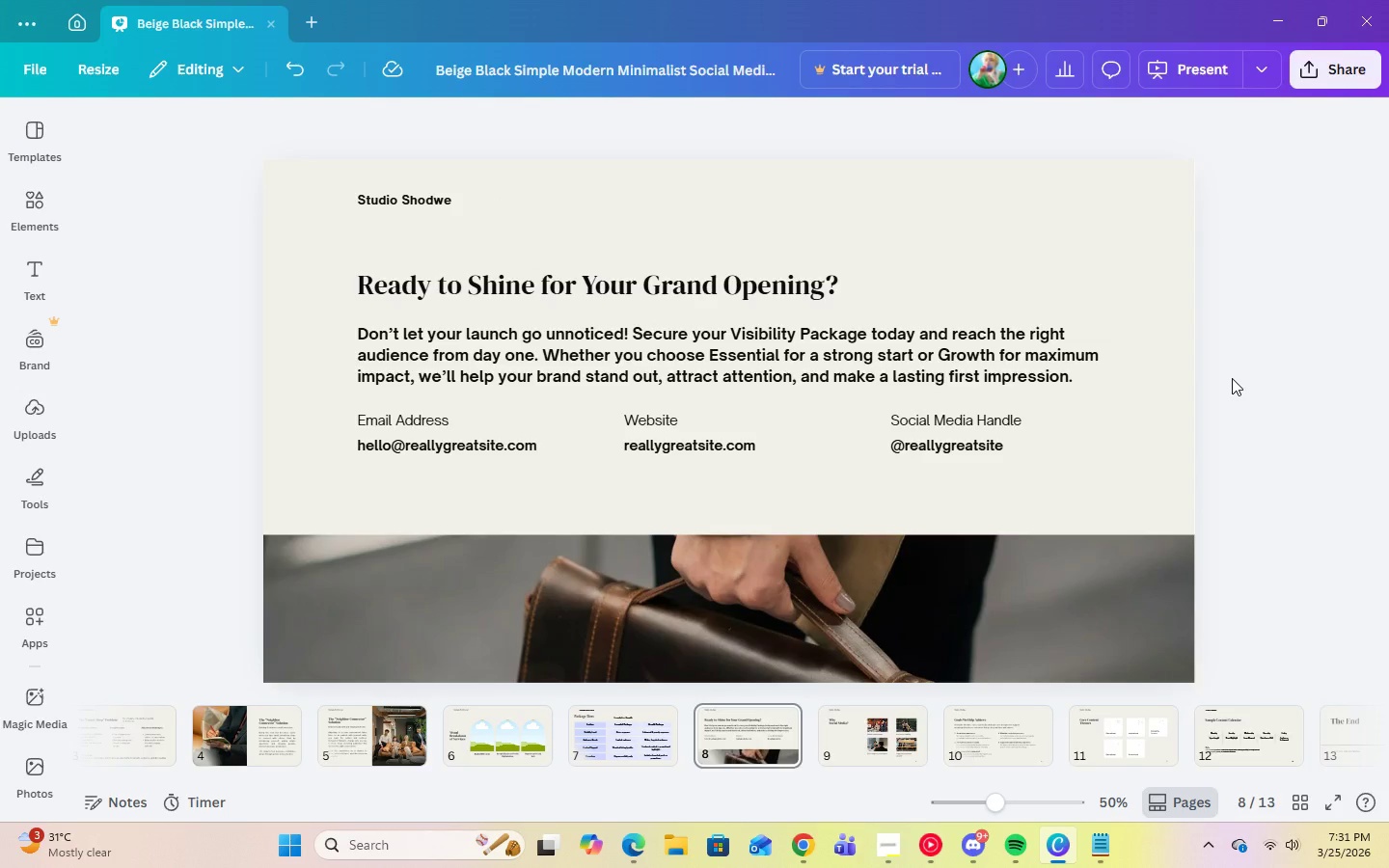 
left_click([1096, 846])
 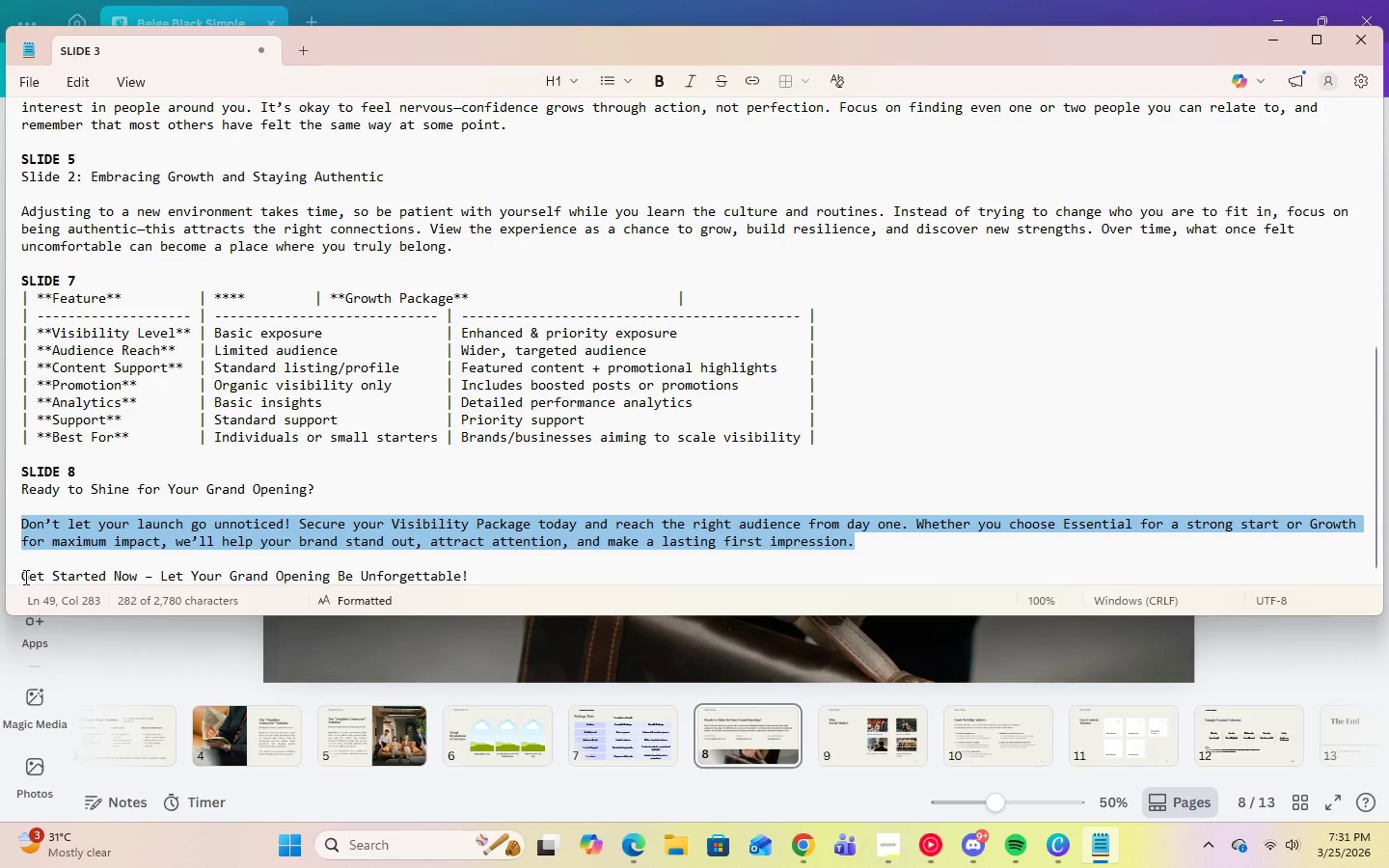 
wait(5.72)
 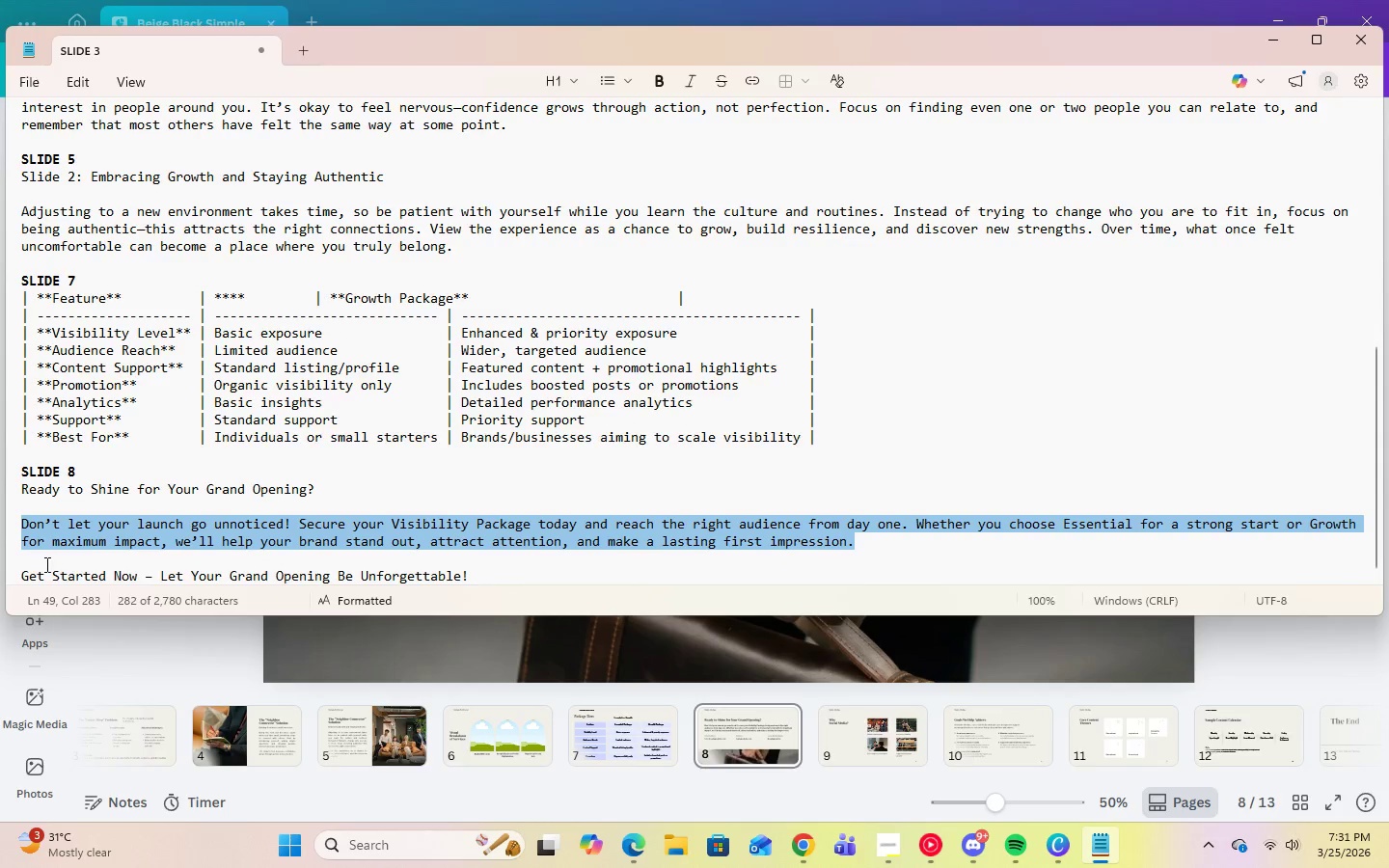 
left_click_drag(start_coordinate=[24, 577], to_coordinate=[493, 577])
 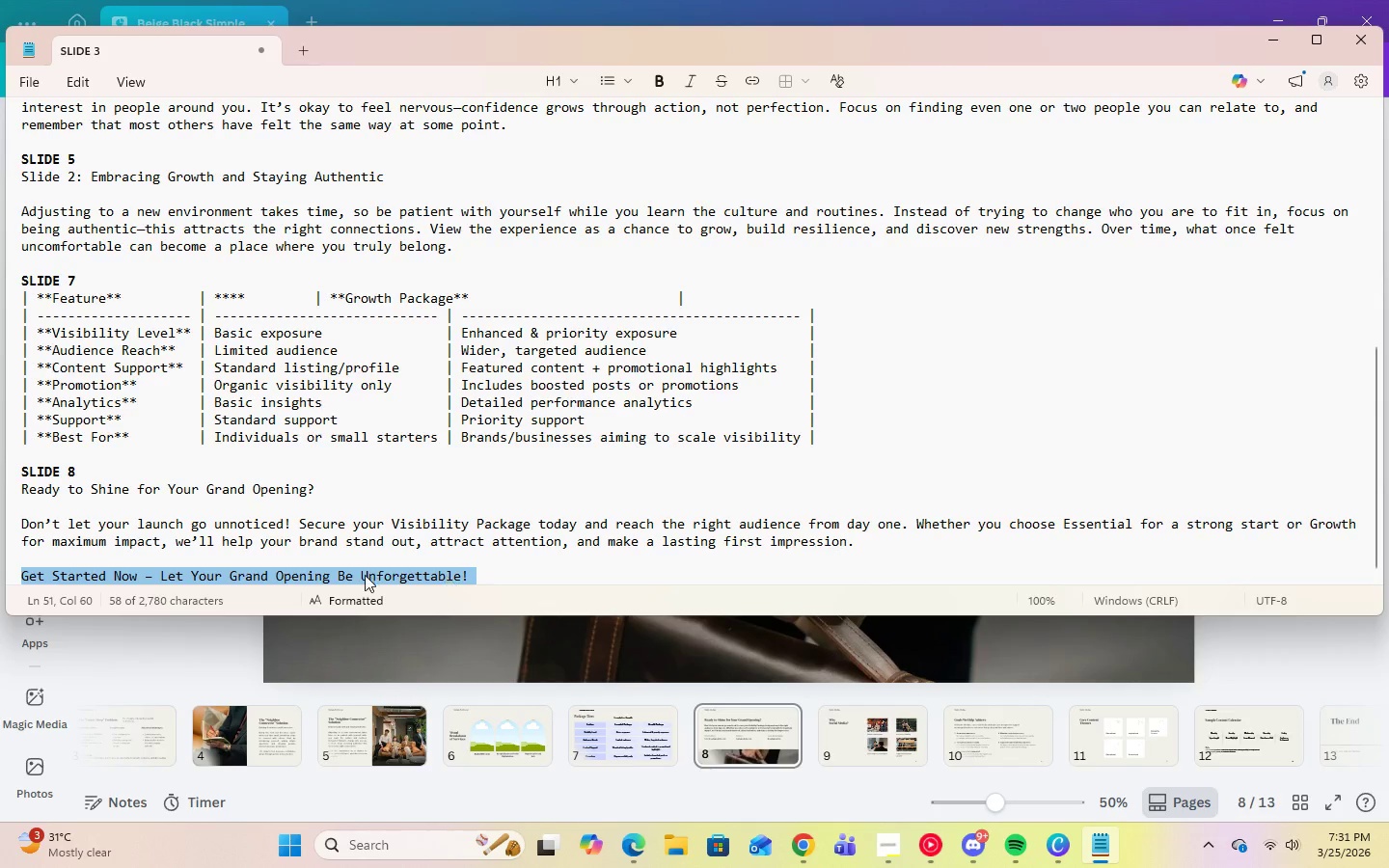 
right_click([367, 575])
 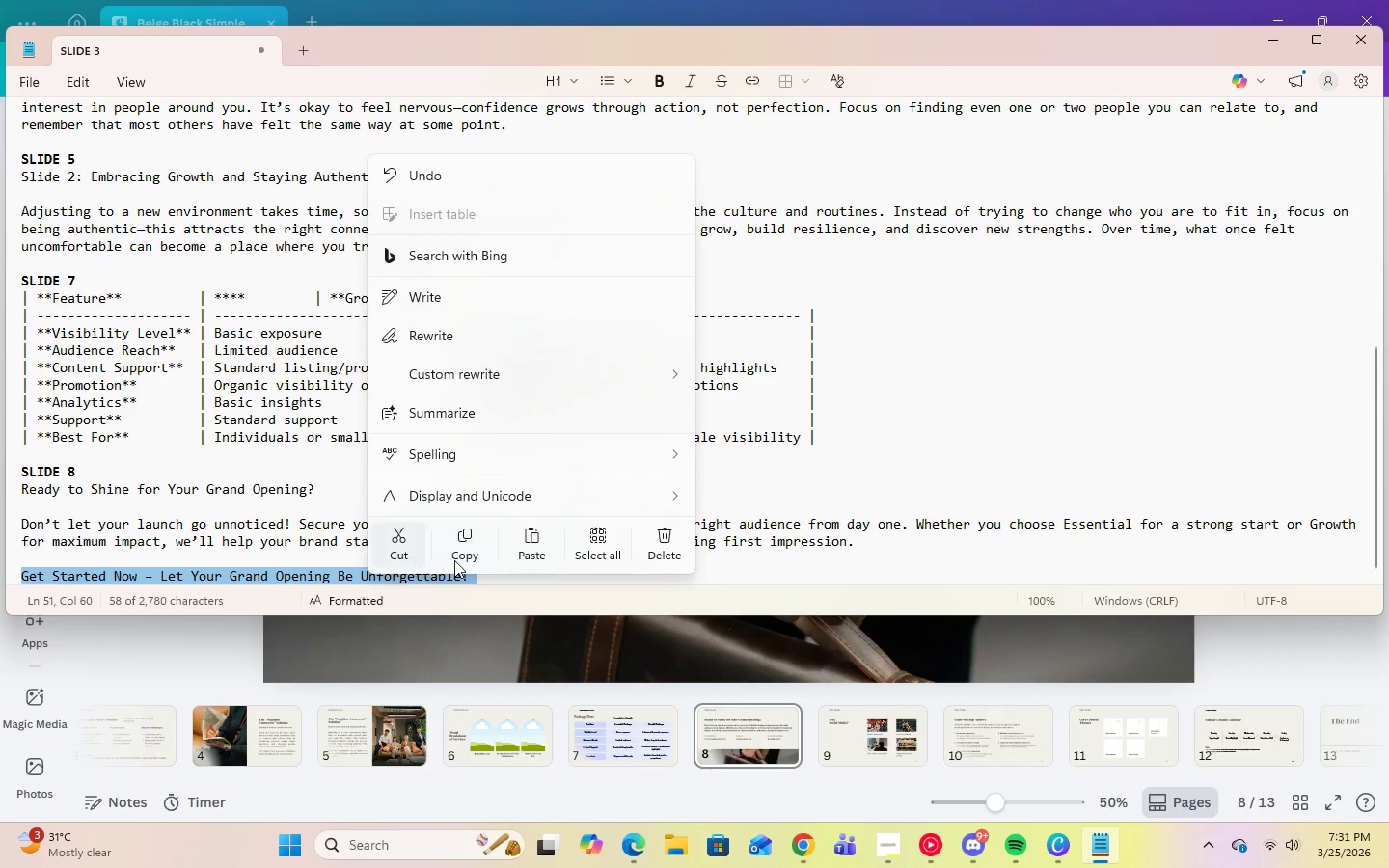 
left_click([455, 560])
 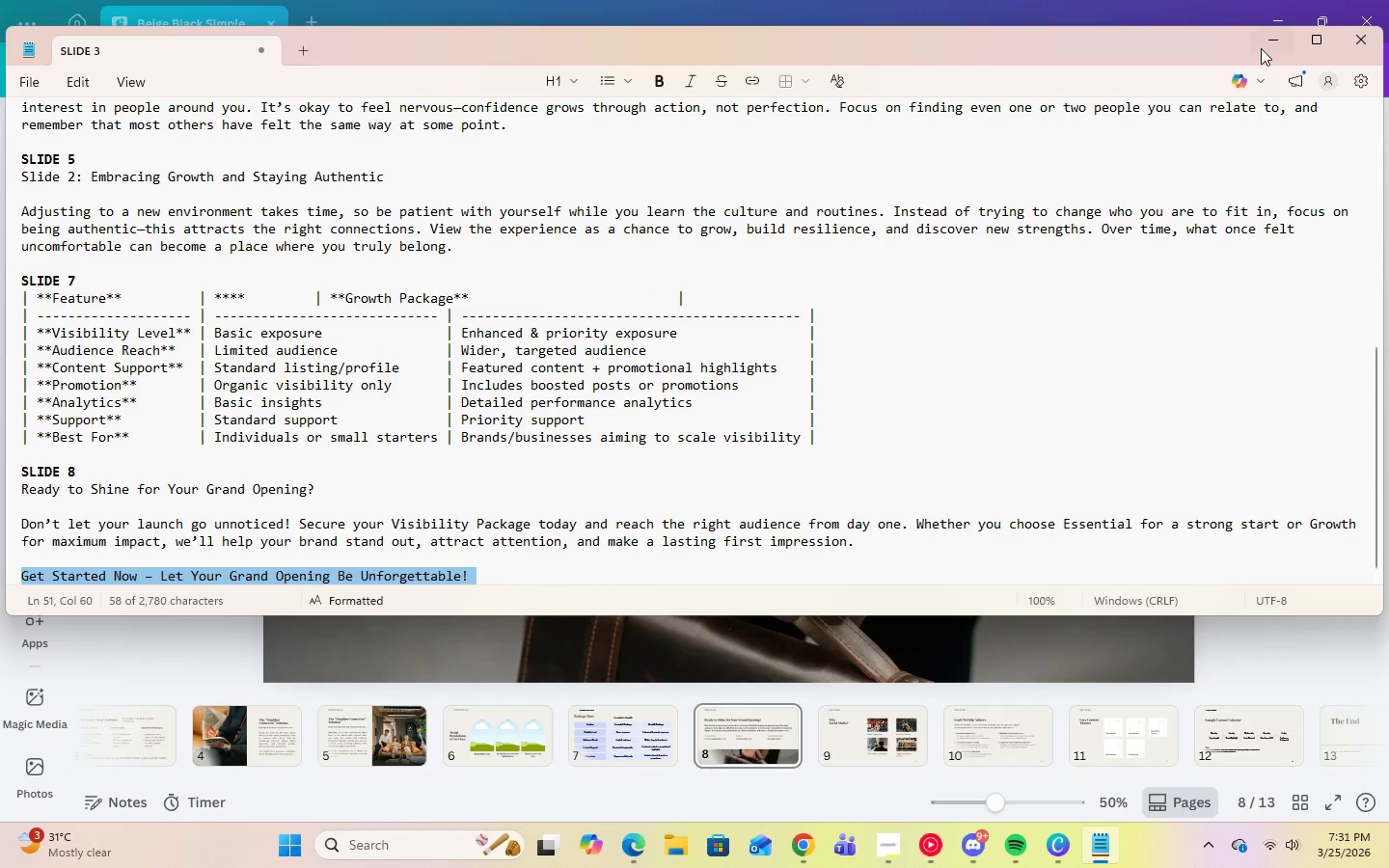 
left_click([1266, 47])
 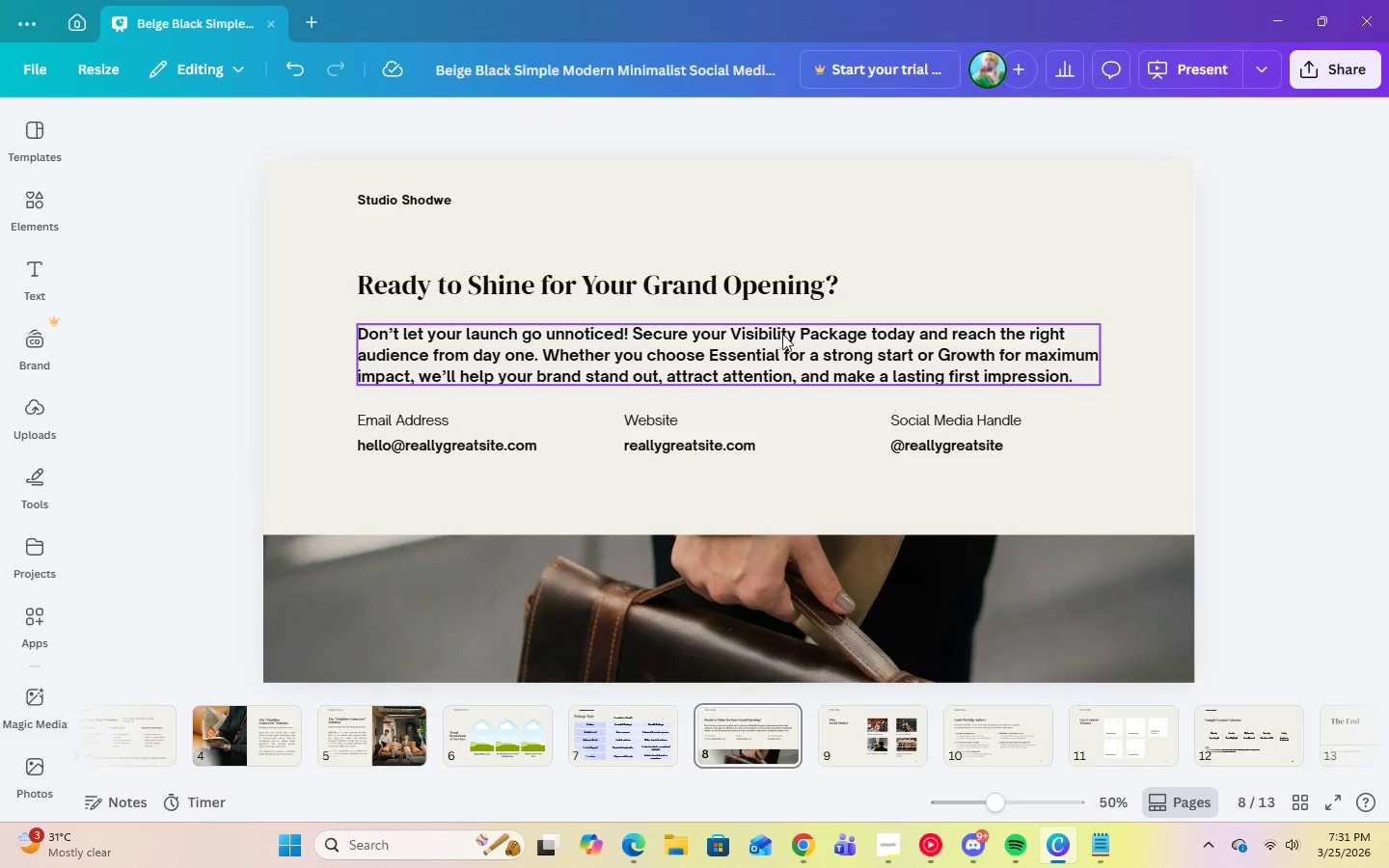 
left_click([697, 352])
 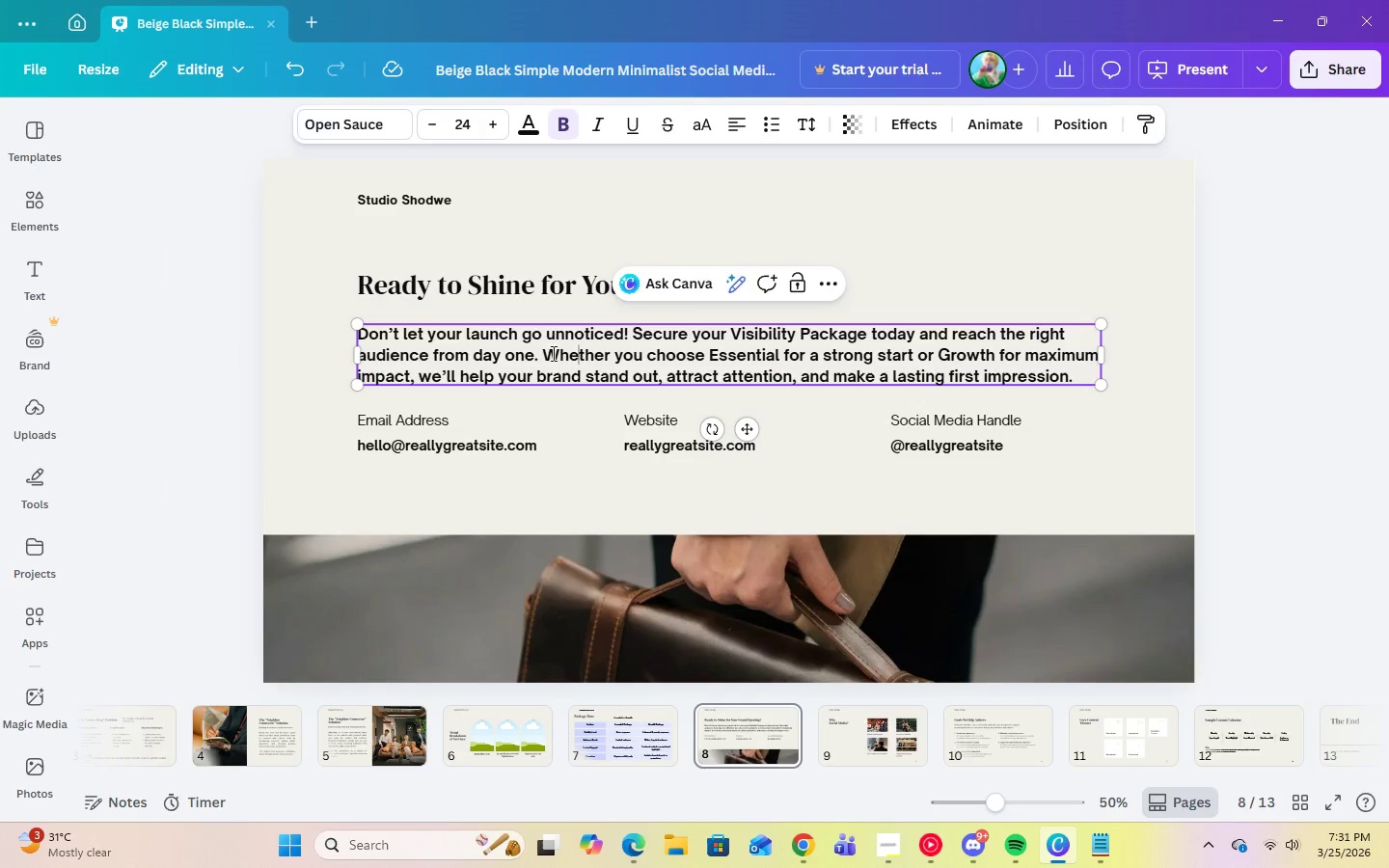 
double_click([550, 354])
 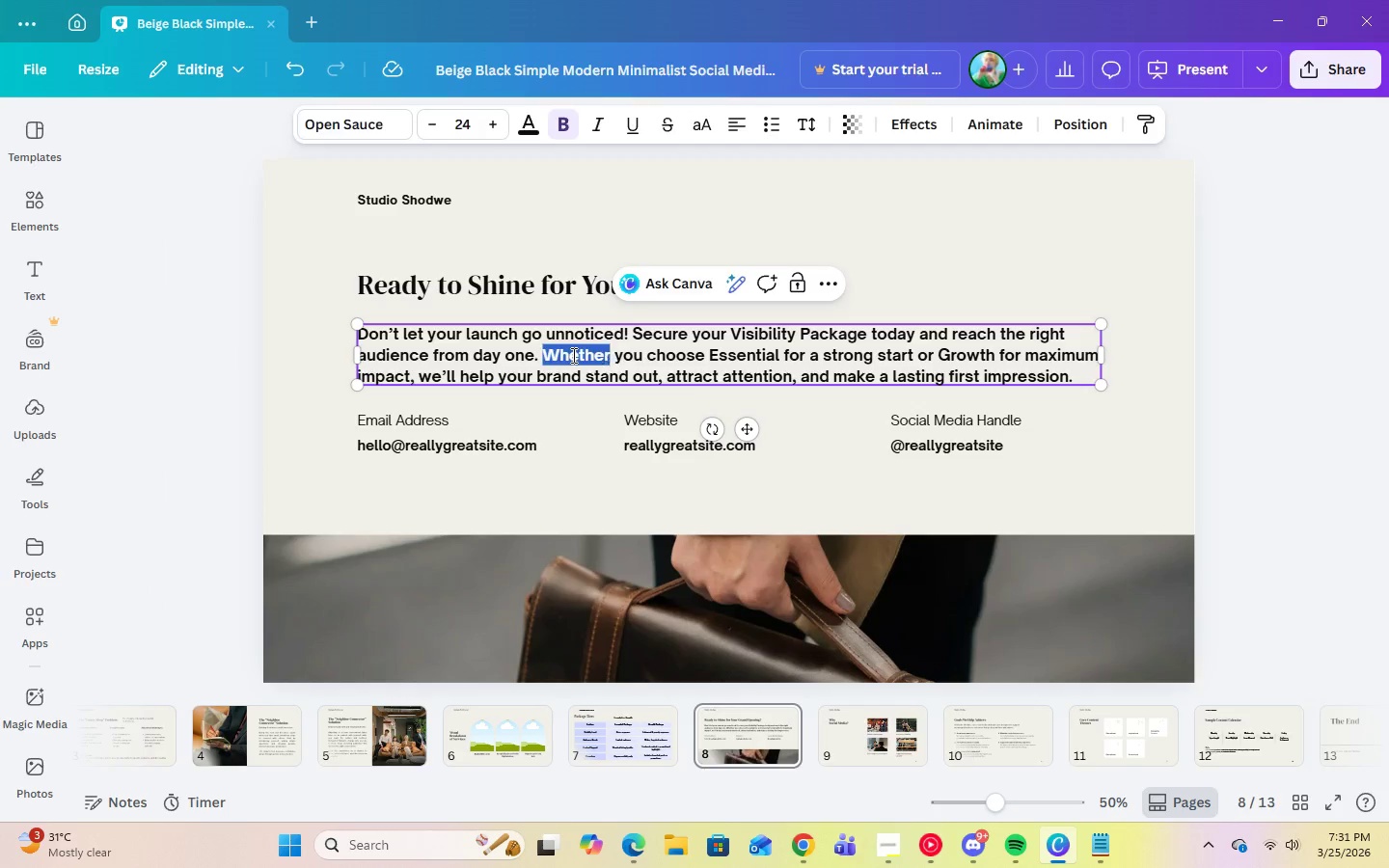 
left_click_drag(start_coordinate=[550, 354], to_coordinate=[1073, 376])
 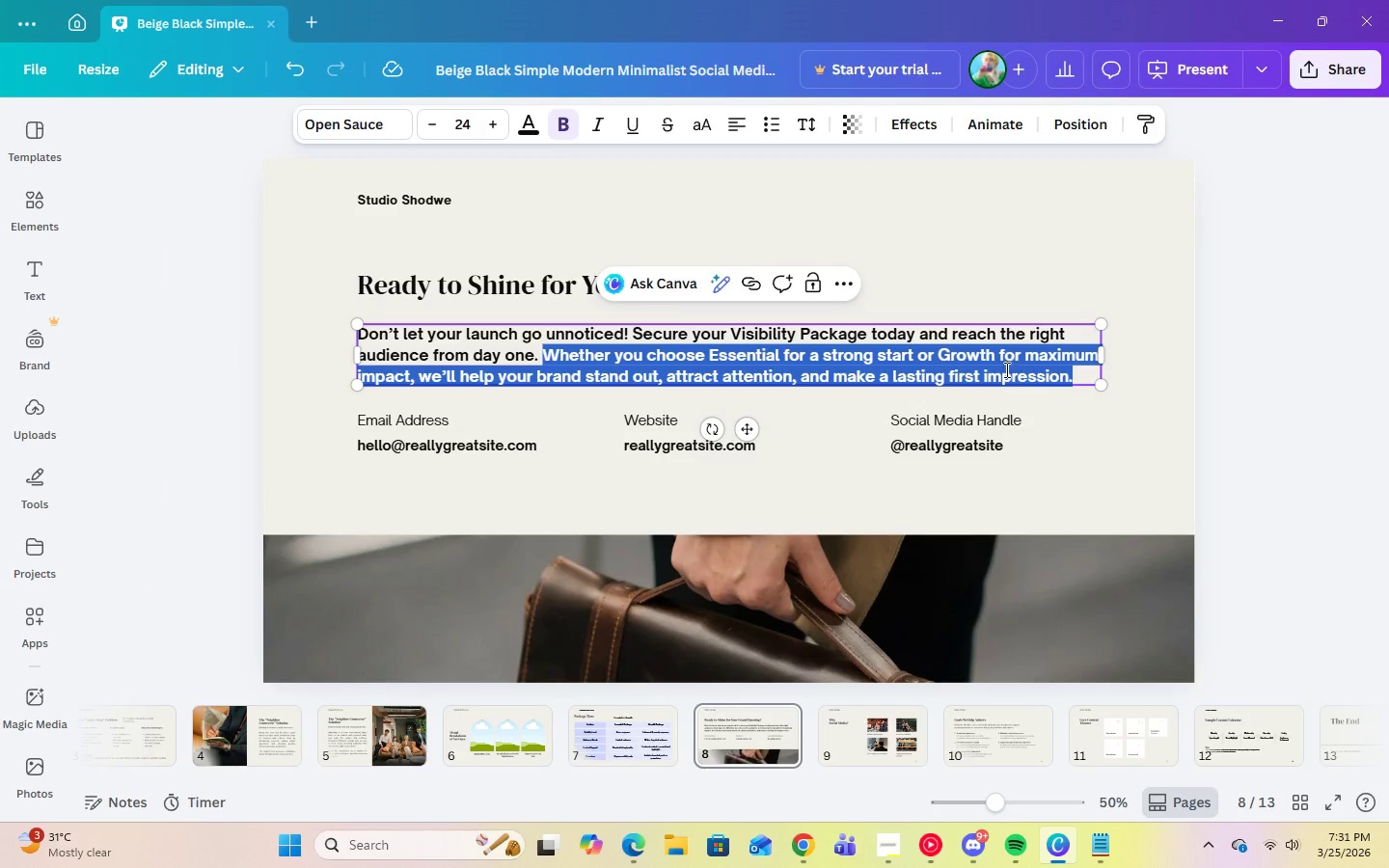 
right_click([1005, 369])
 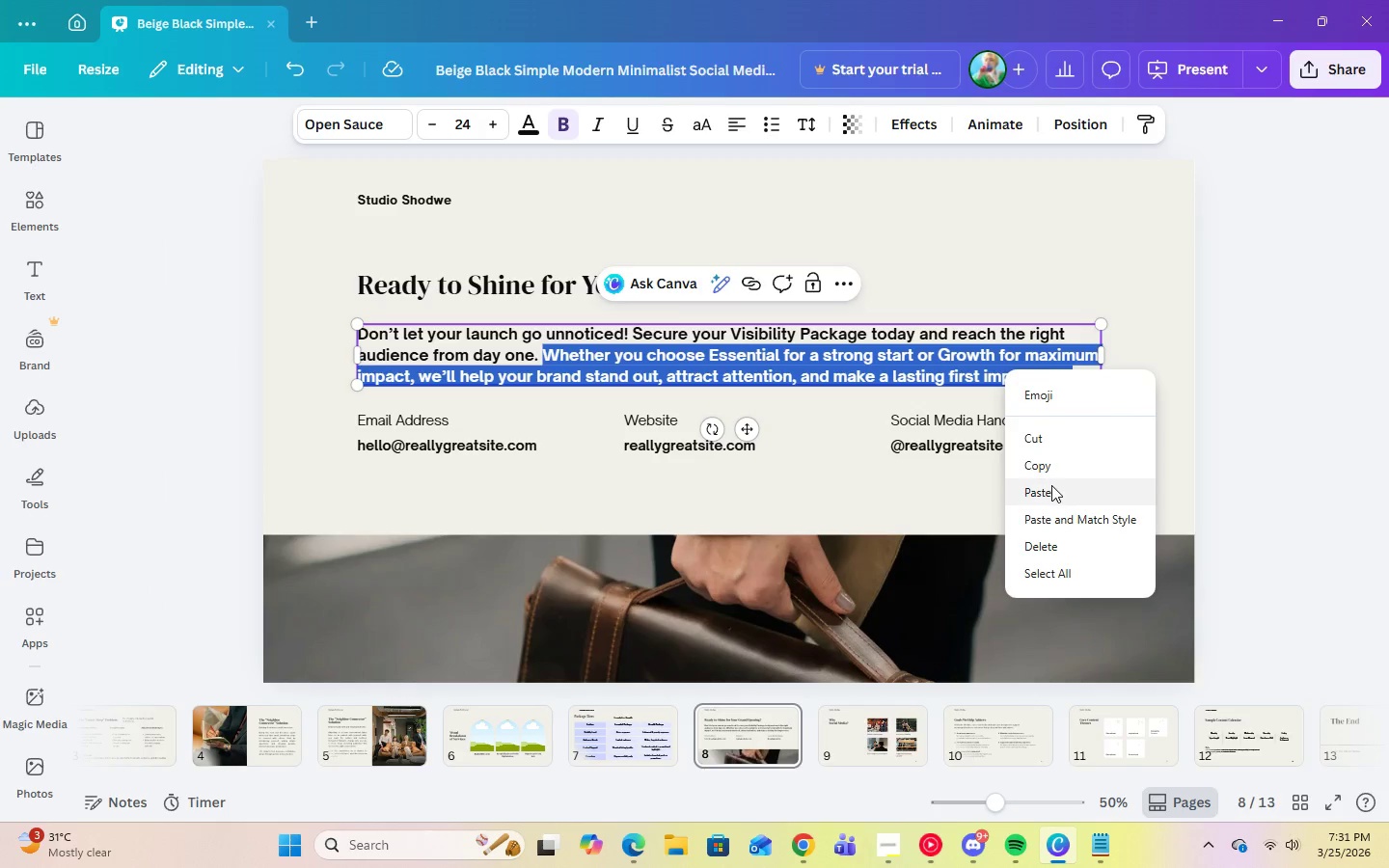 
left_click([1049, 495])
 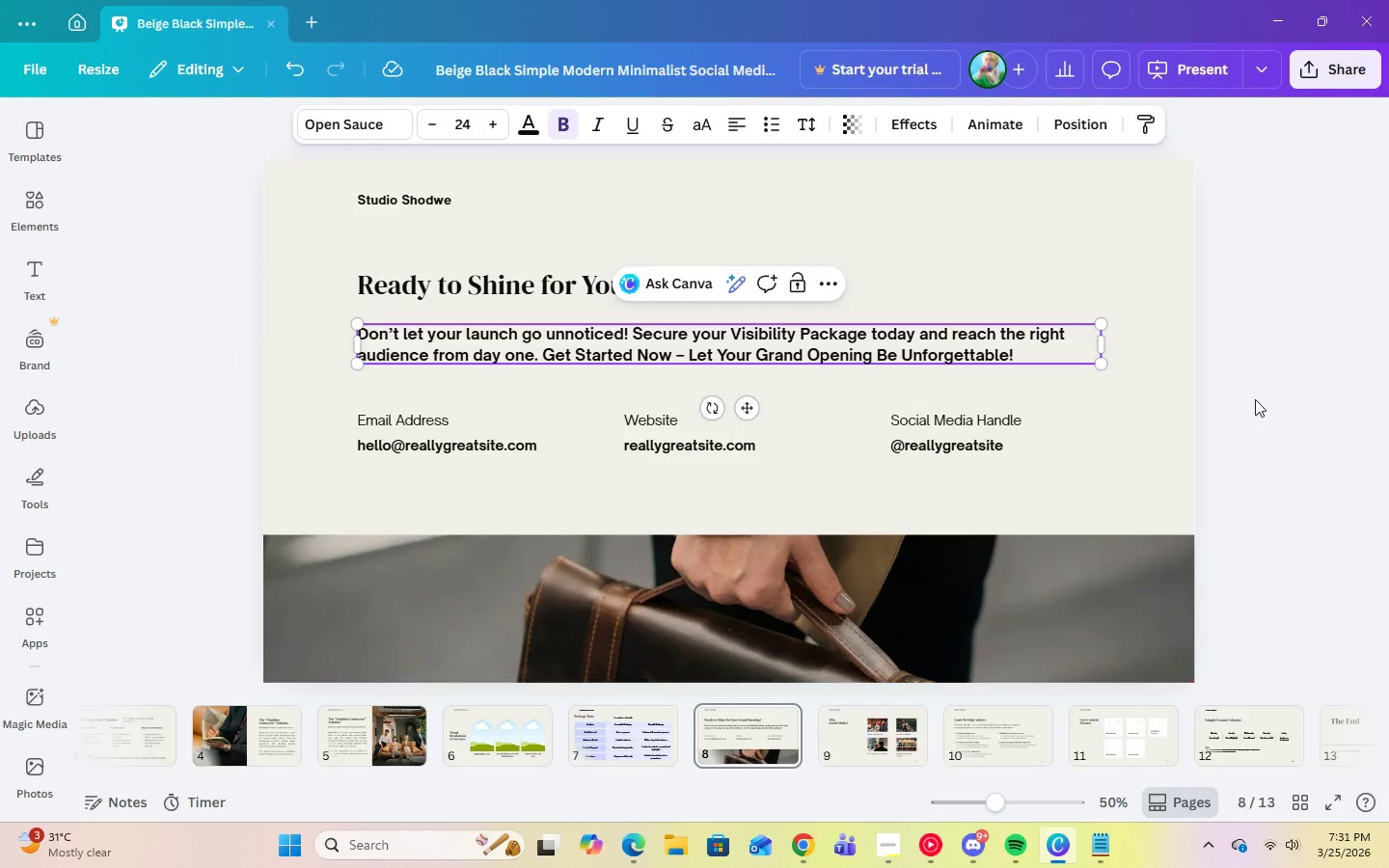 
left_click([1255, 399])
 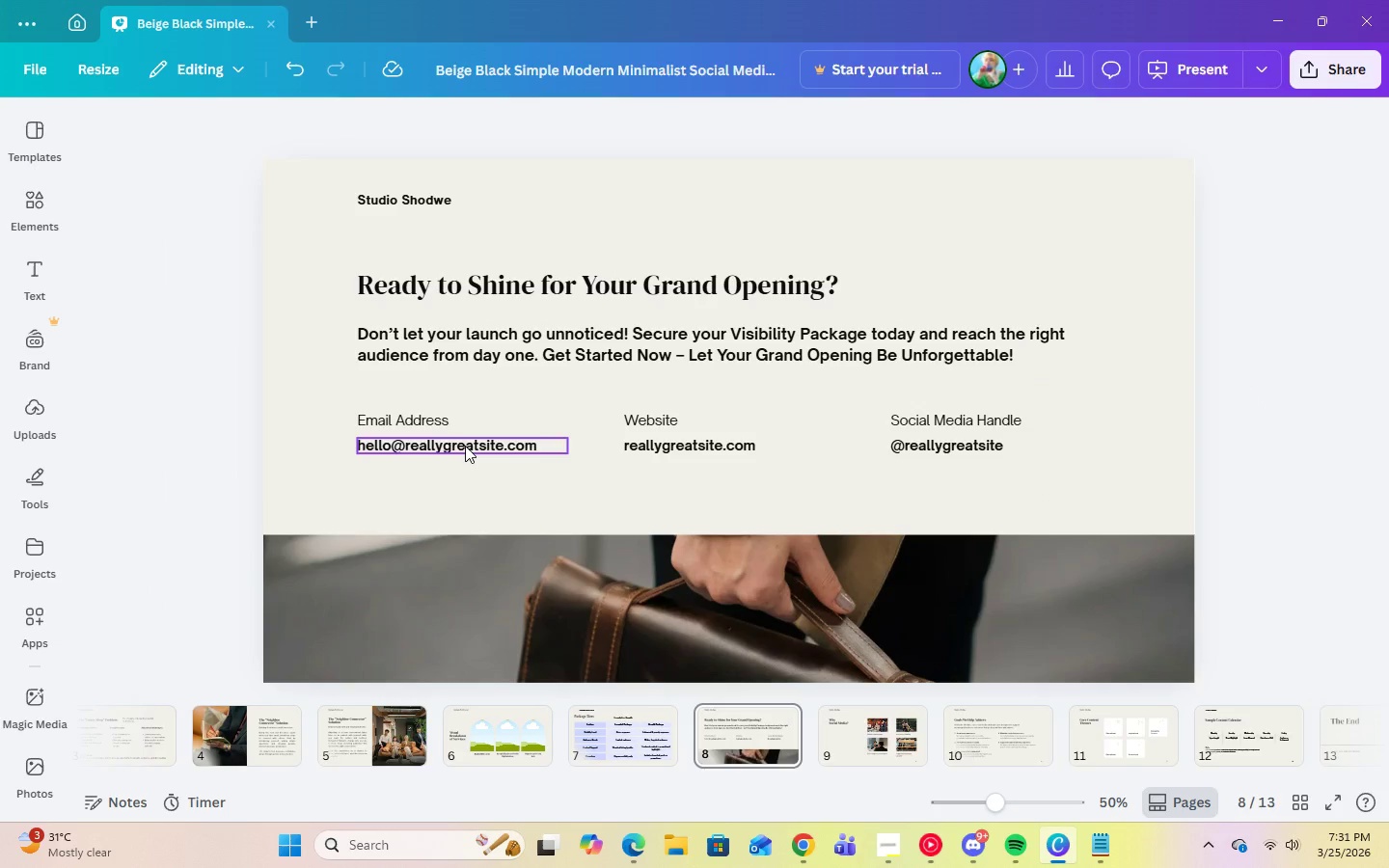 
double_click([465, 446])
 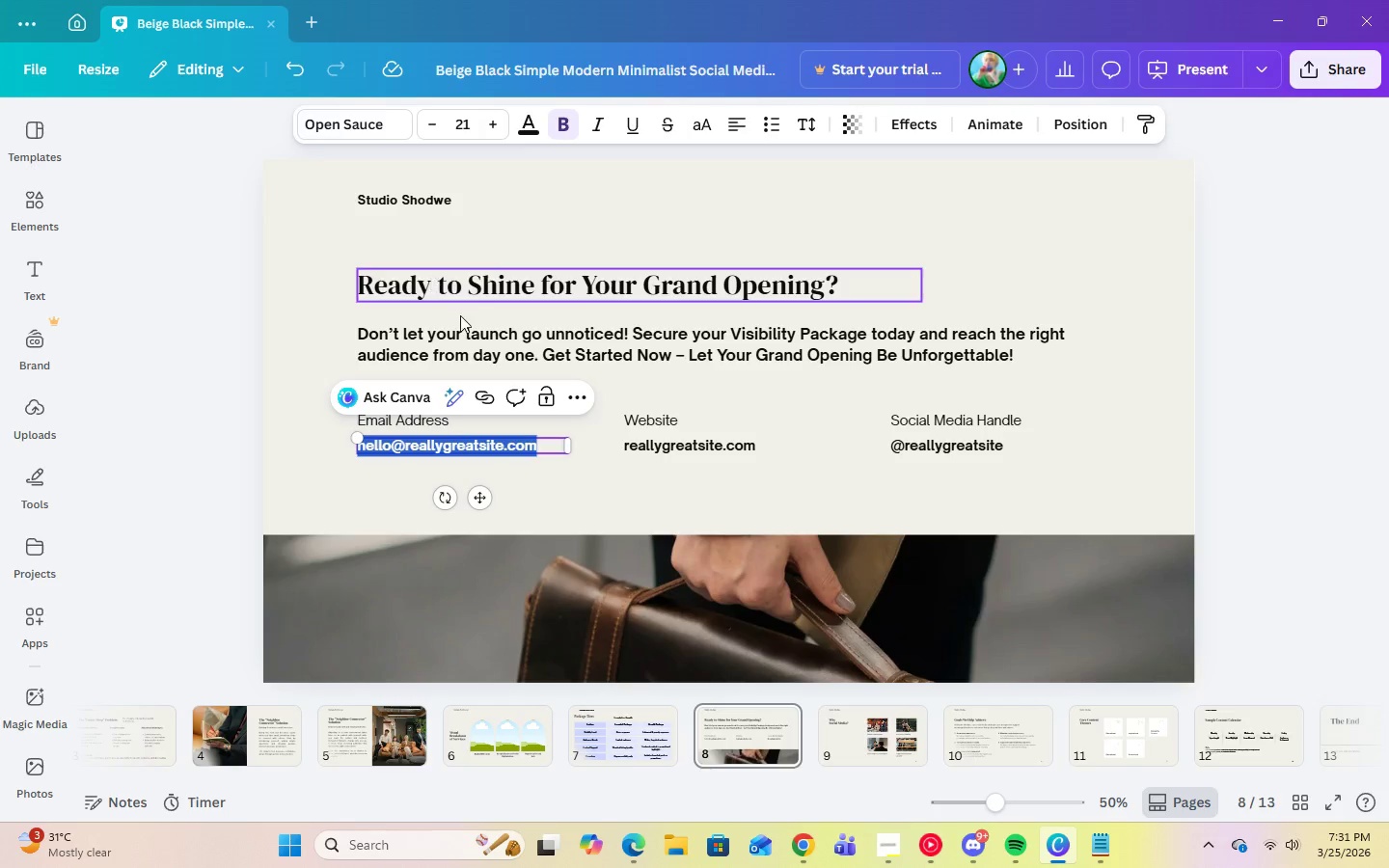 
left_click([663, 721])
 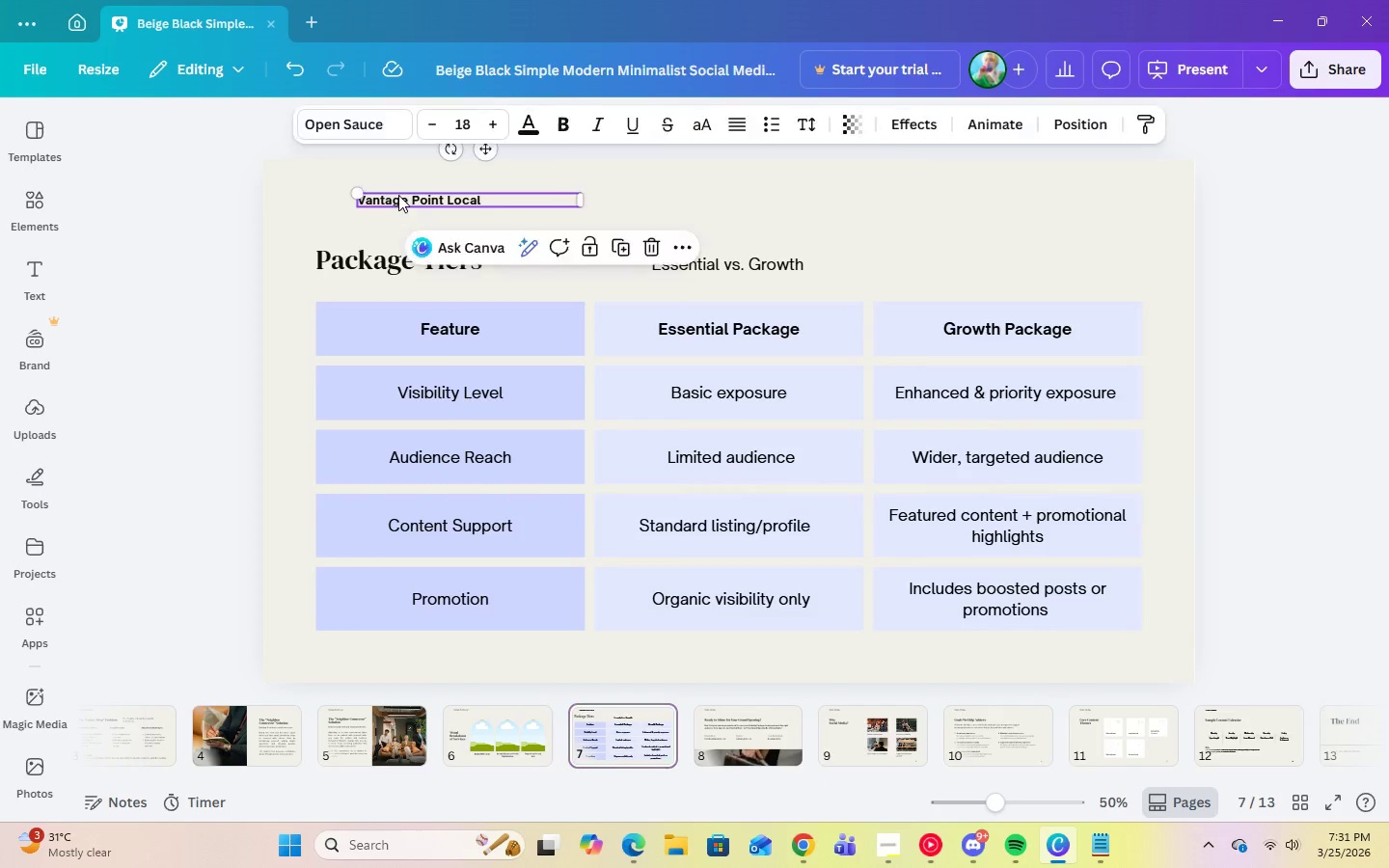 
double_click([398, 195])
 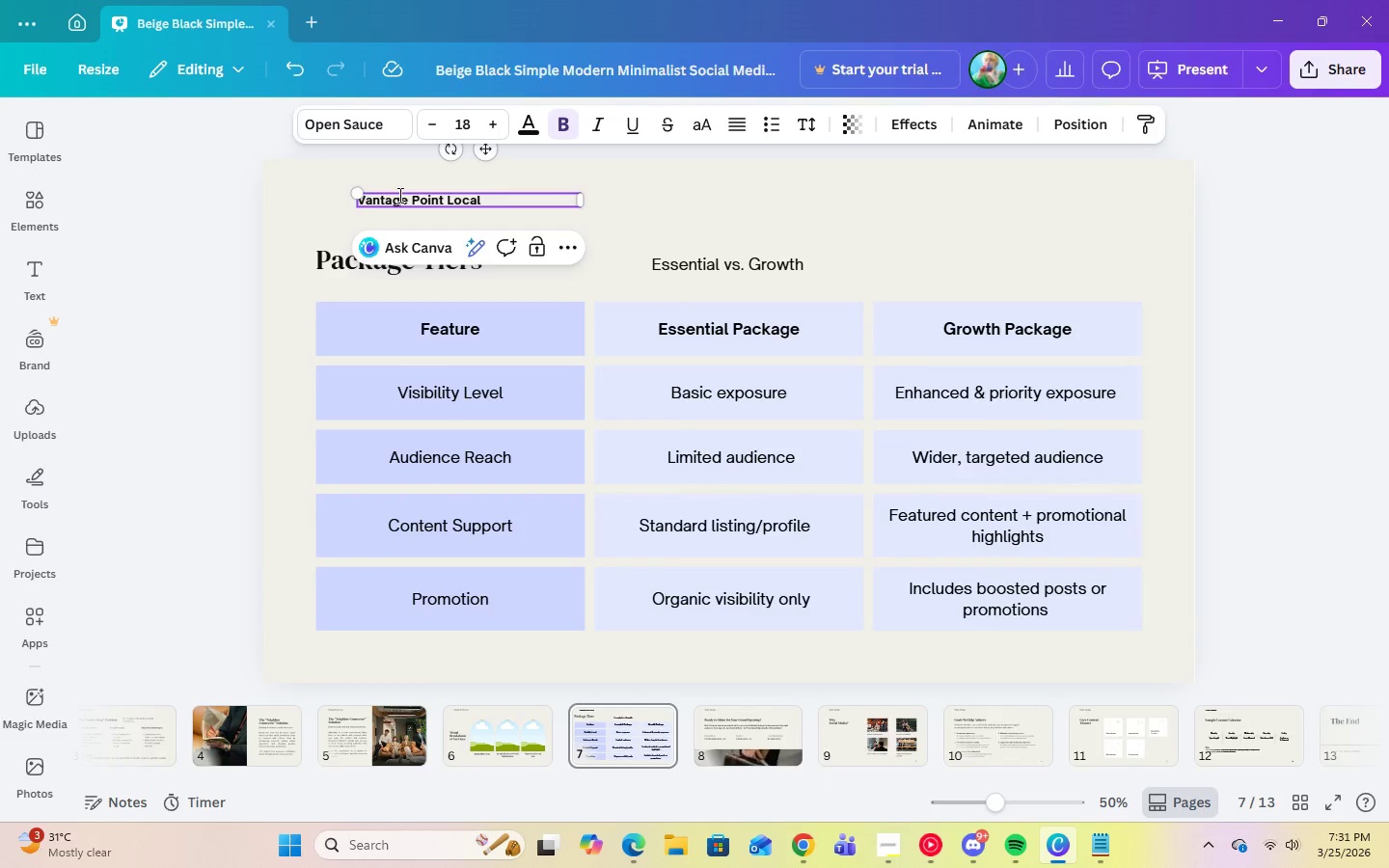 
right_click([398, 195])
 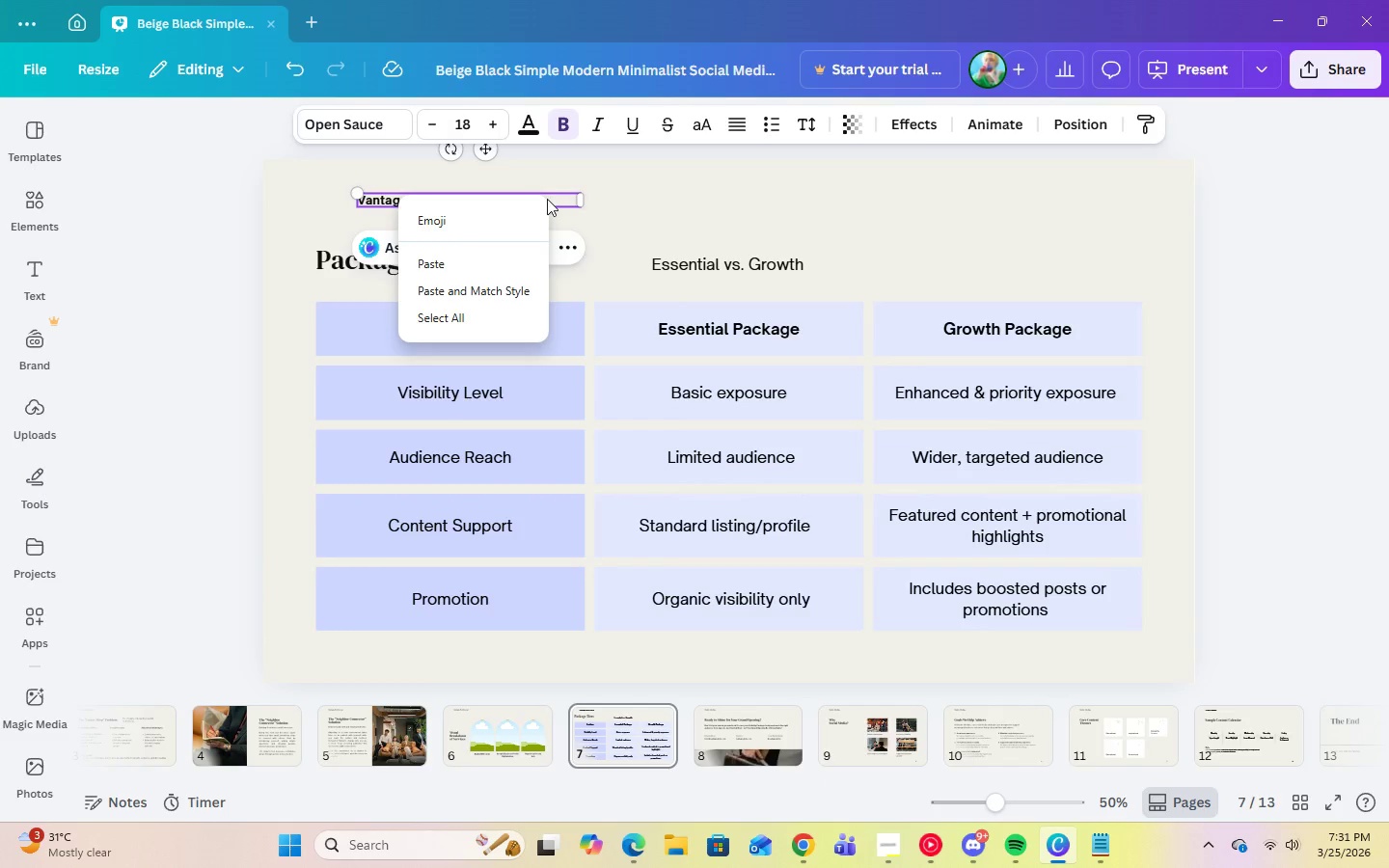 
left_click([548, 199])
 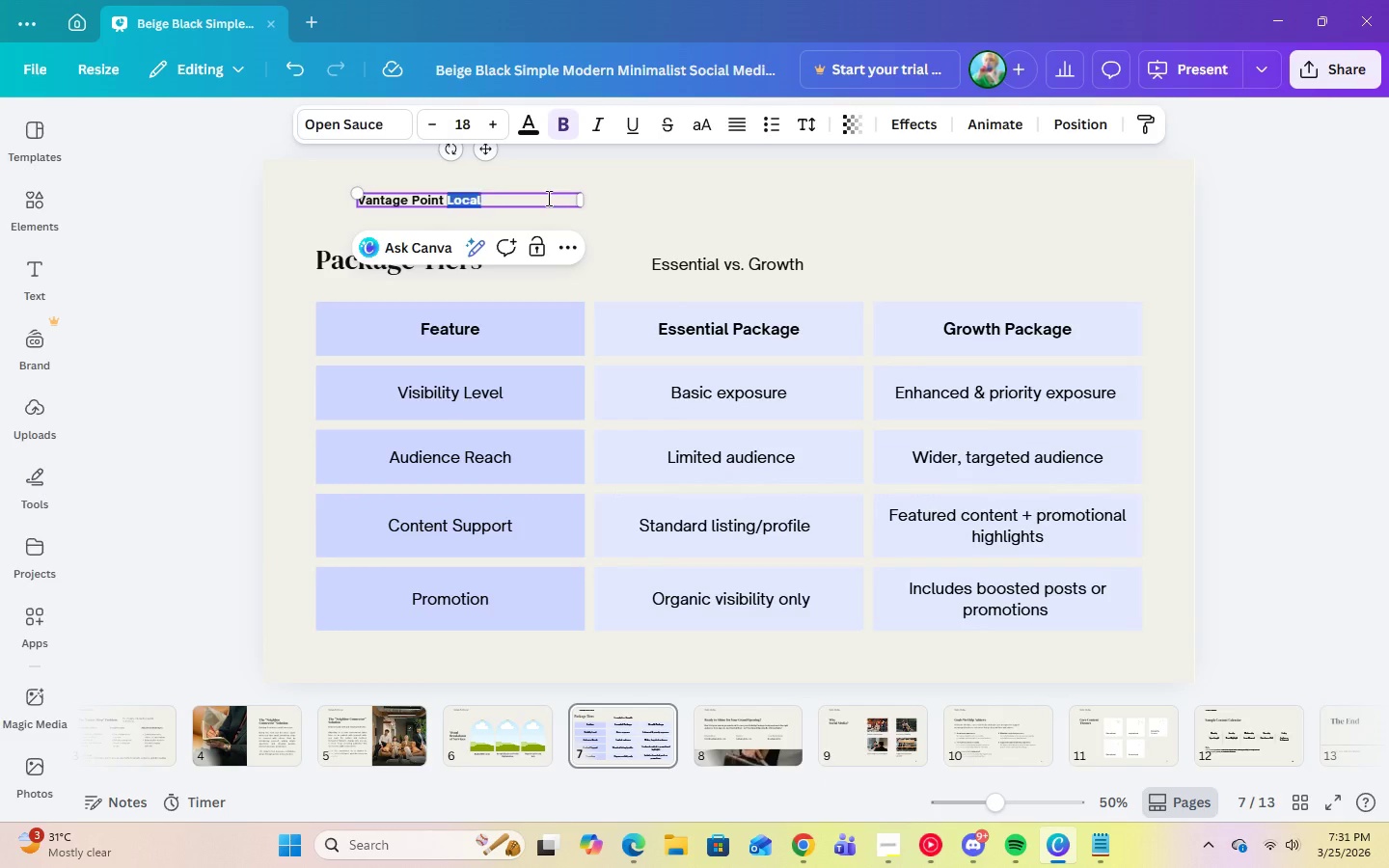 
left_click_drag(start_coordinate=[548, 199], to_coordinate=[351, 203])
 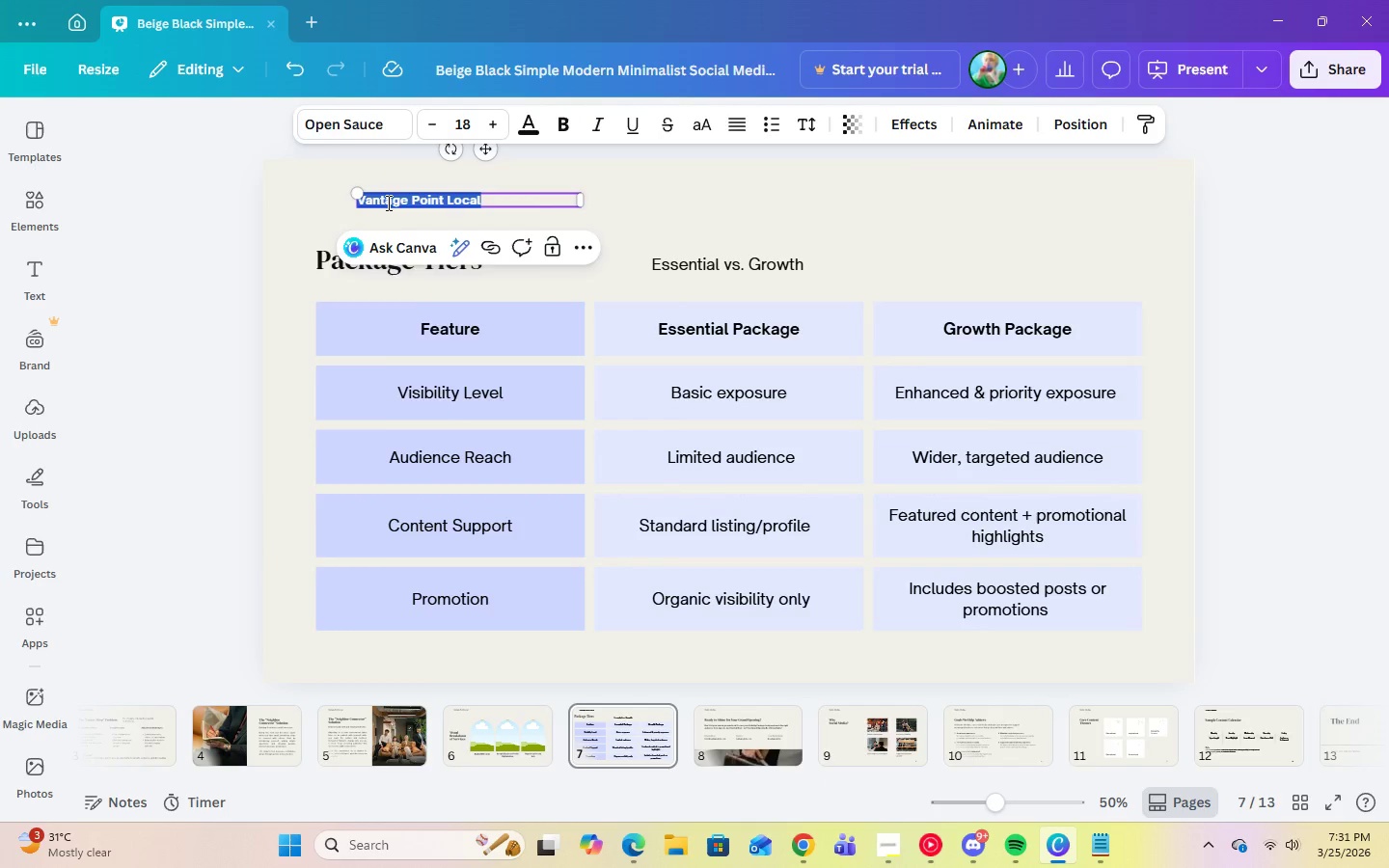 
right_click([387, 203])
 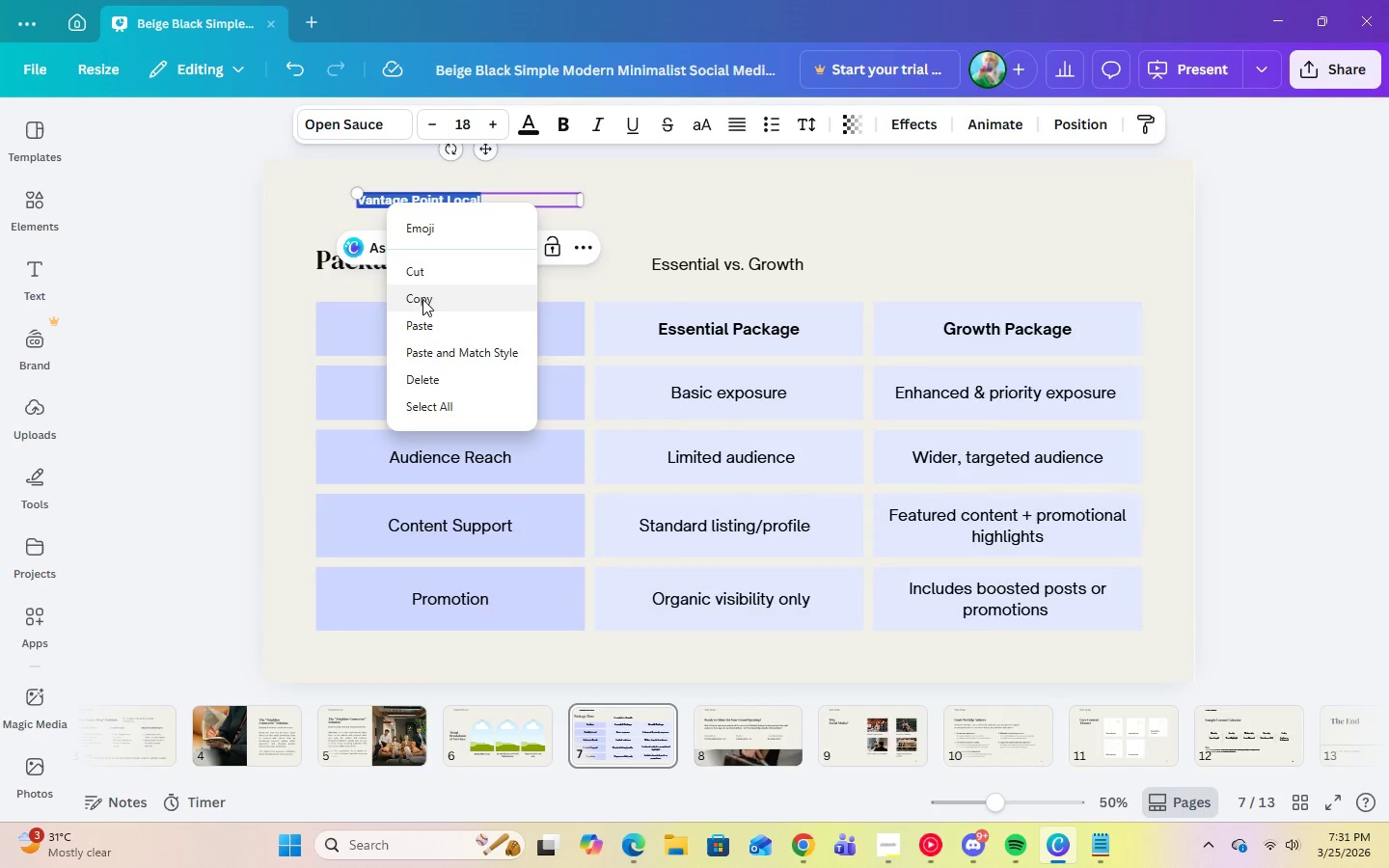 
left_click([422, 305])
 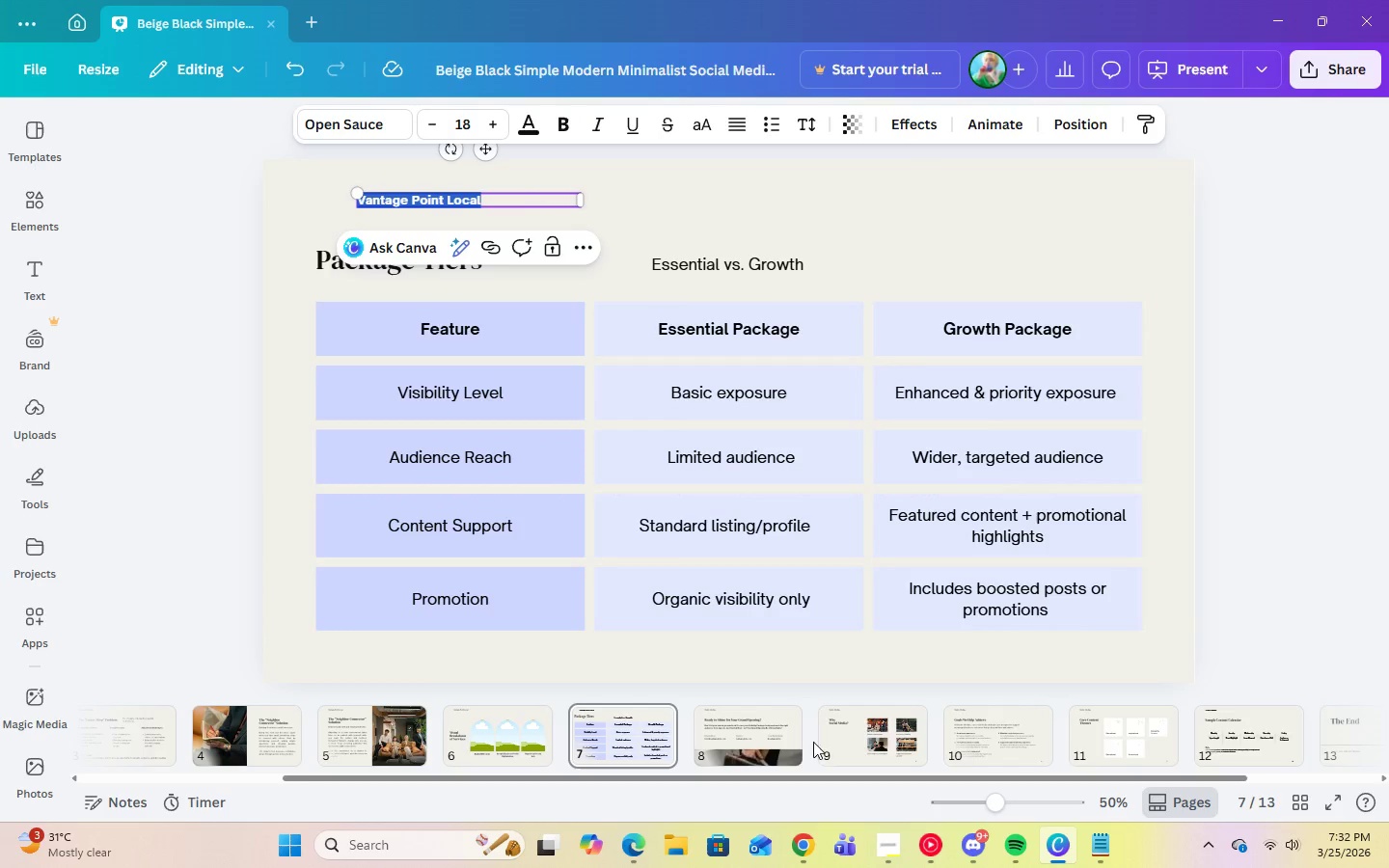 
left_click([776, 742])
 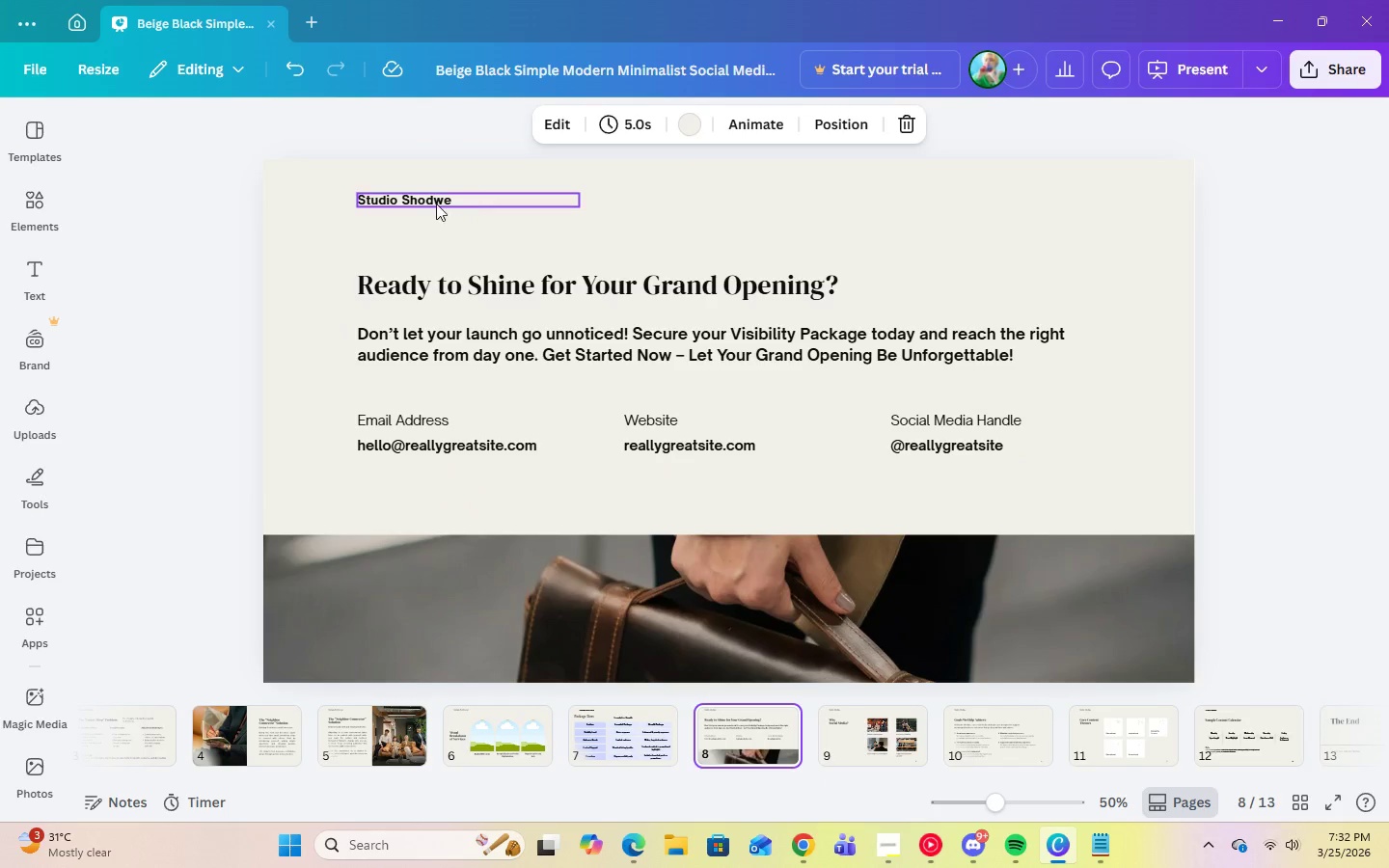 
double_click([436, 203])
 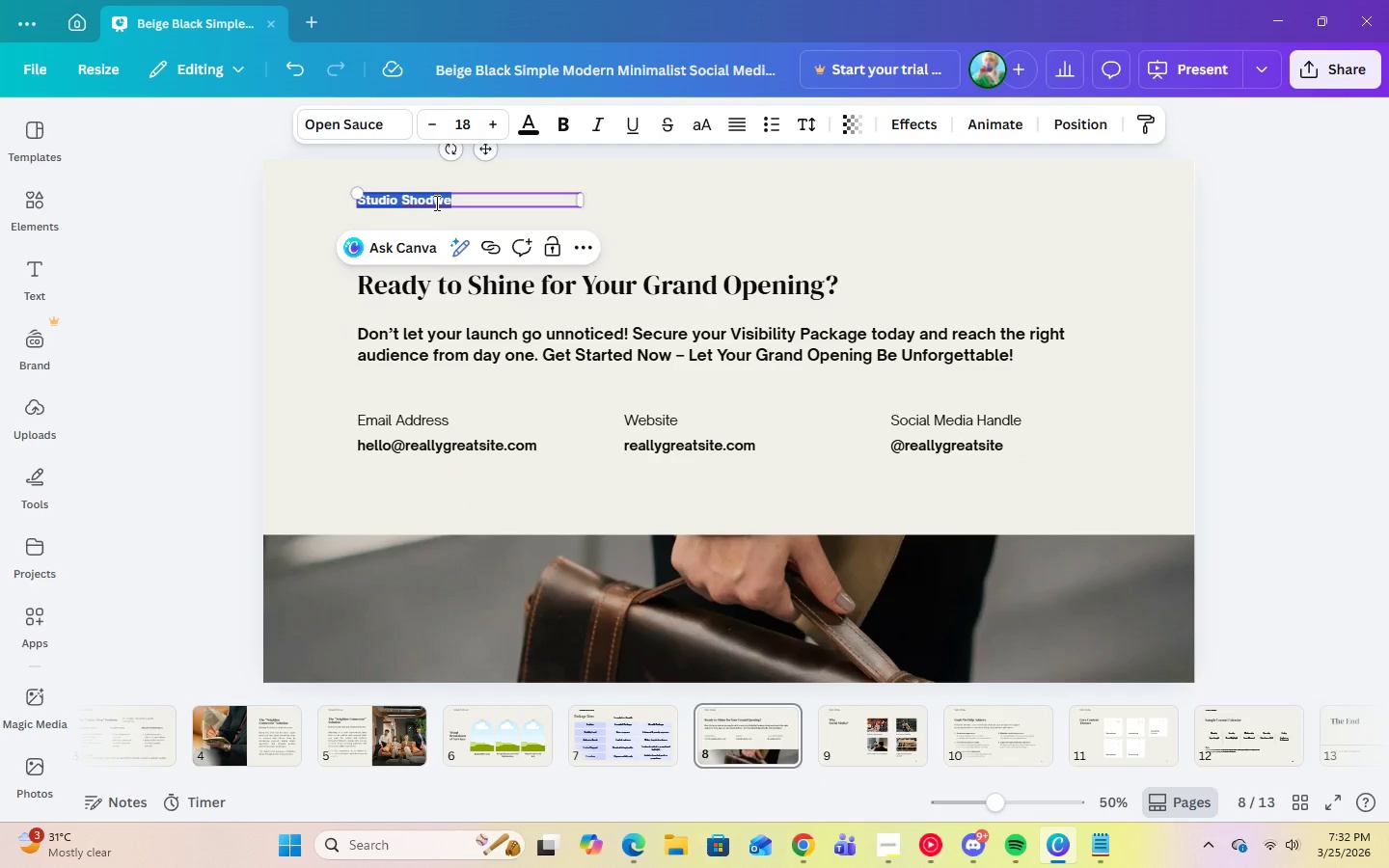 
right_click([435, 203])
 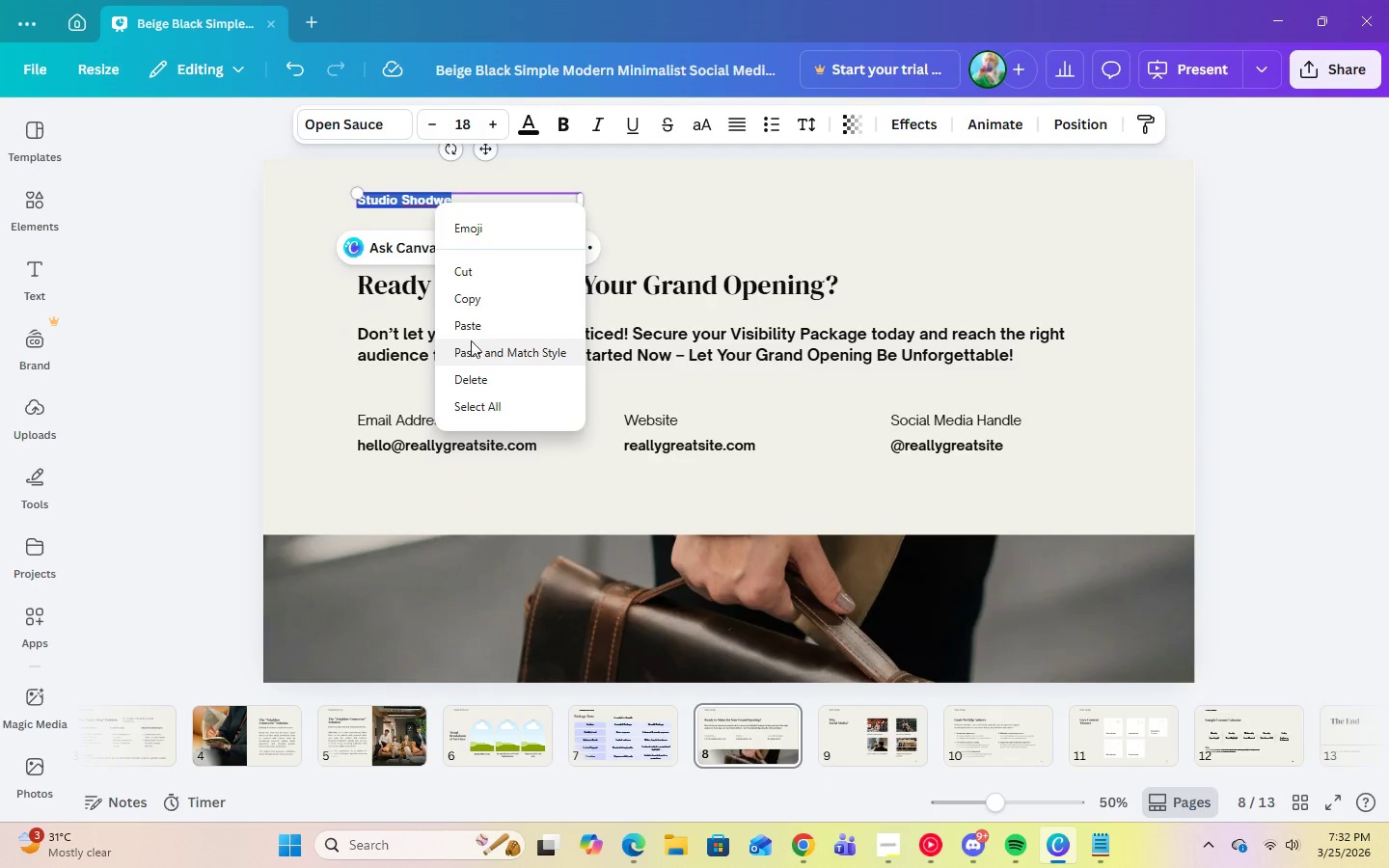 
left_click([465, 327])
 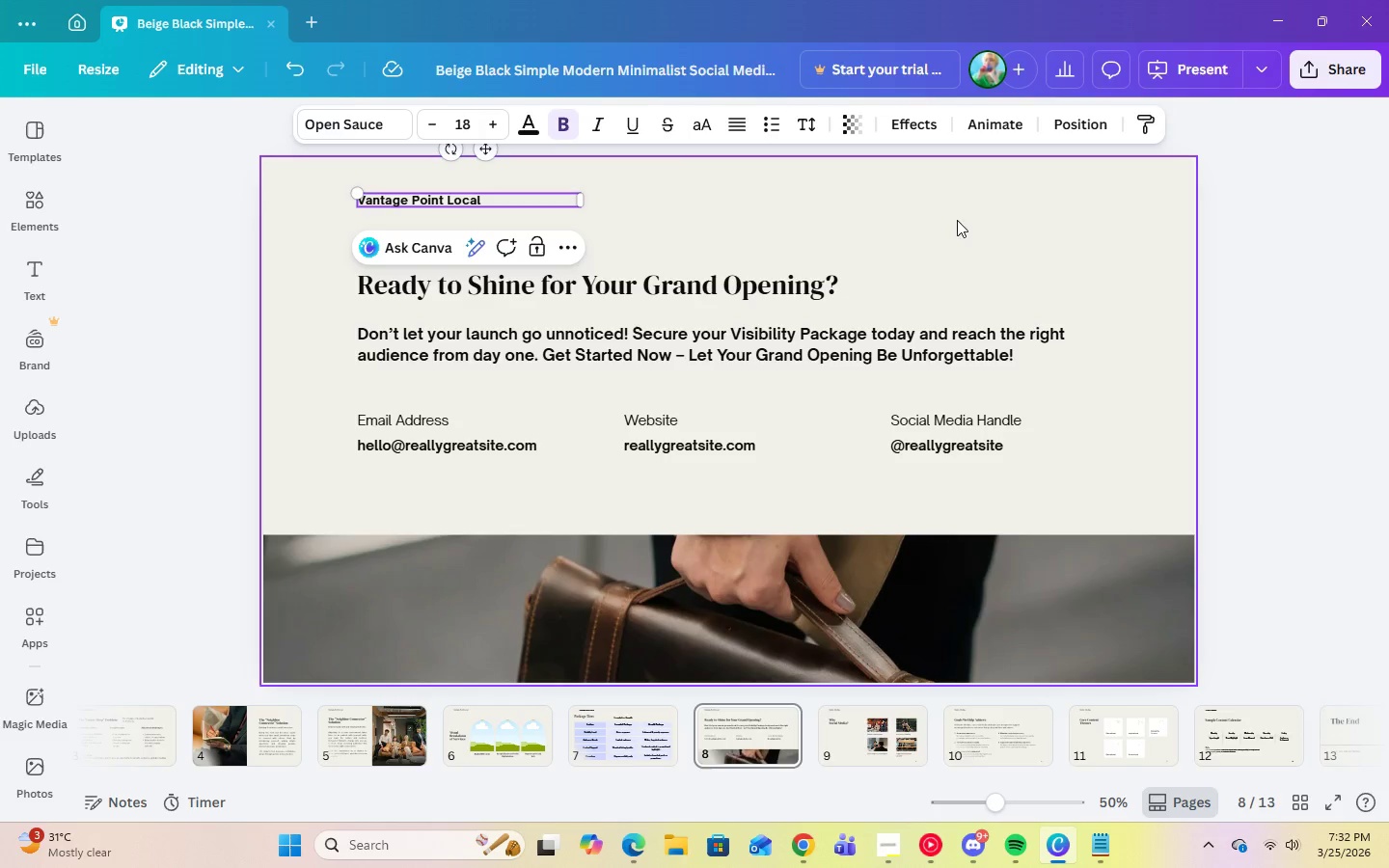 
left_click([1035, 203])
 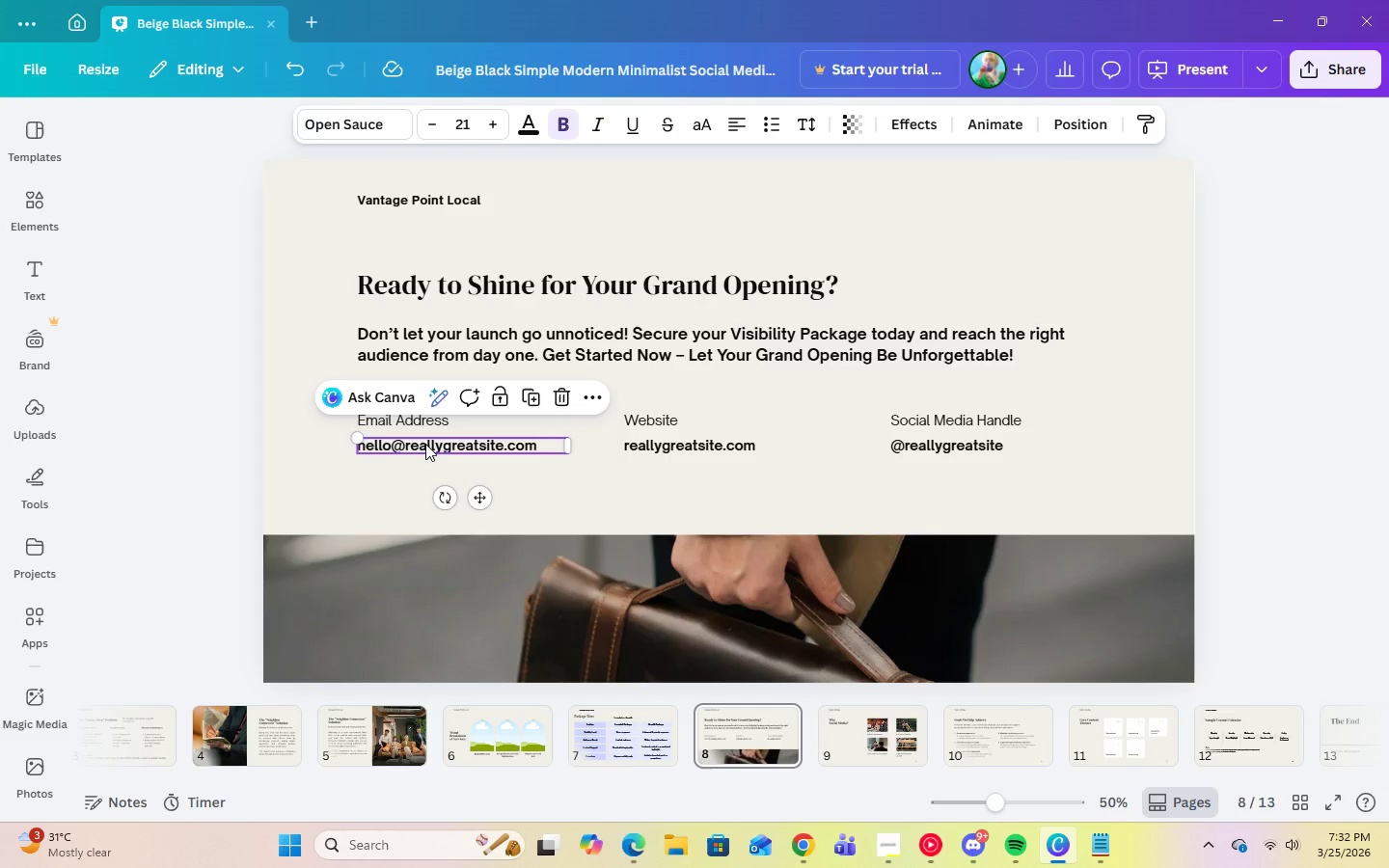 
double_click([425, 444])
 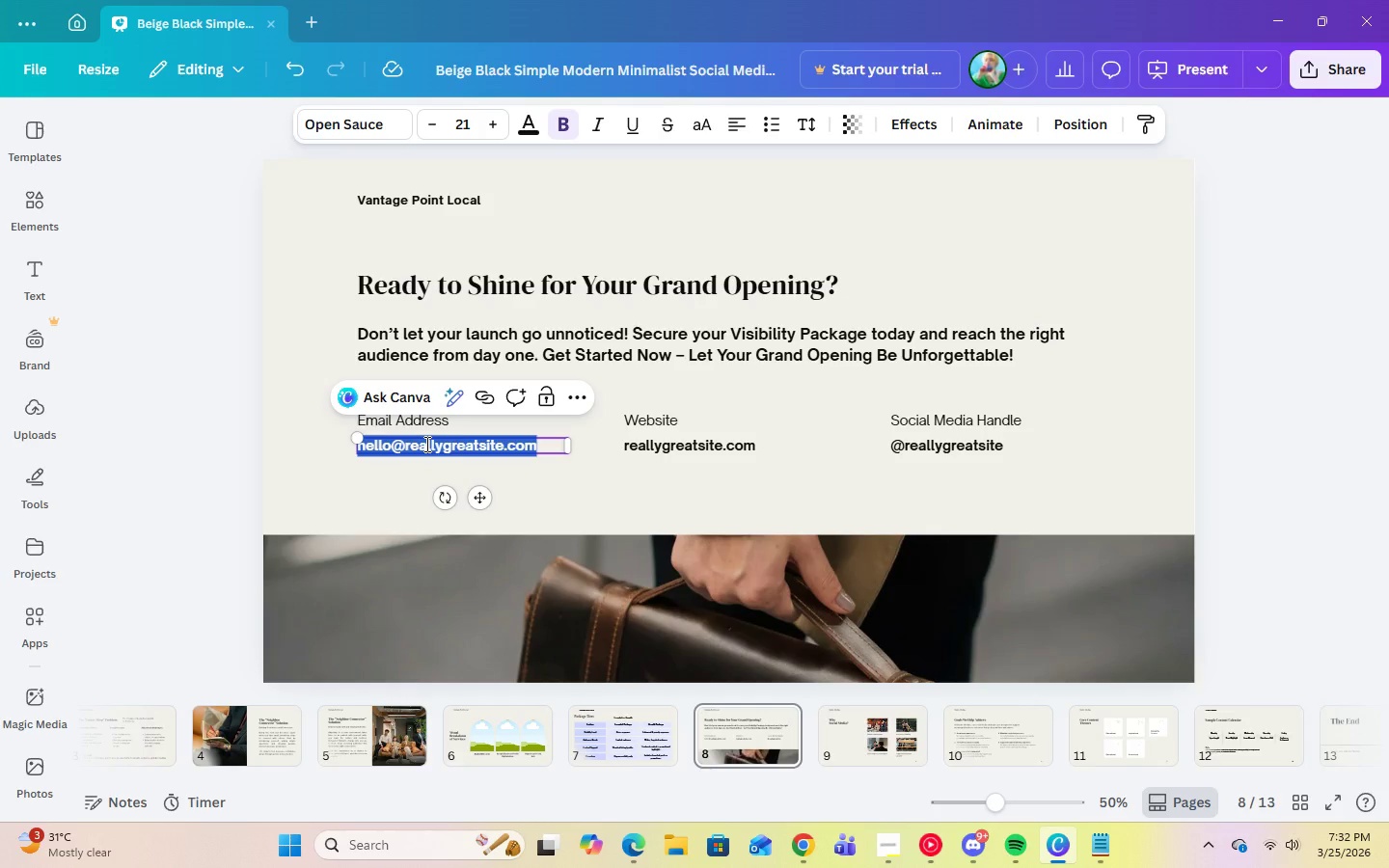 
type(vantagepointlocal@gmail.com)
 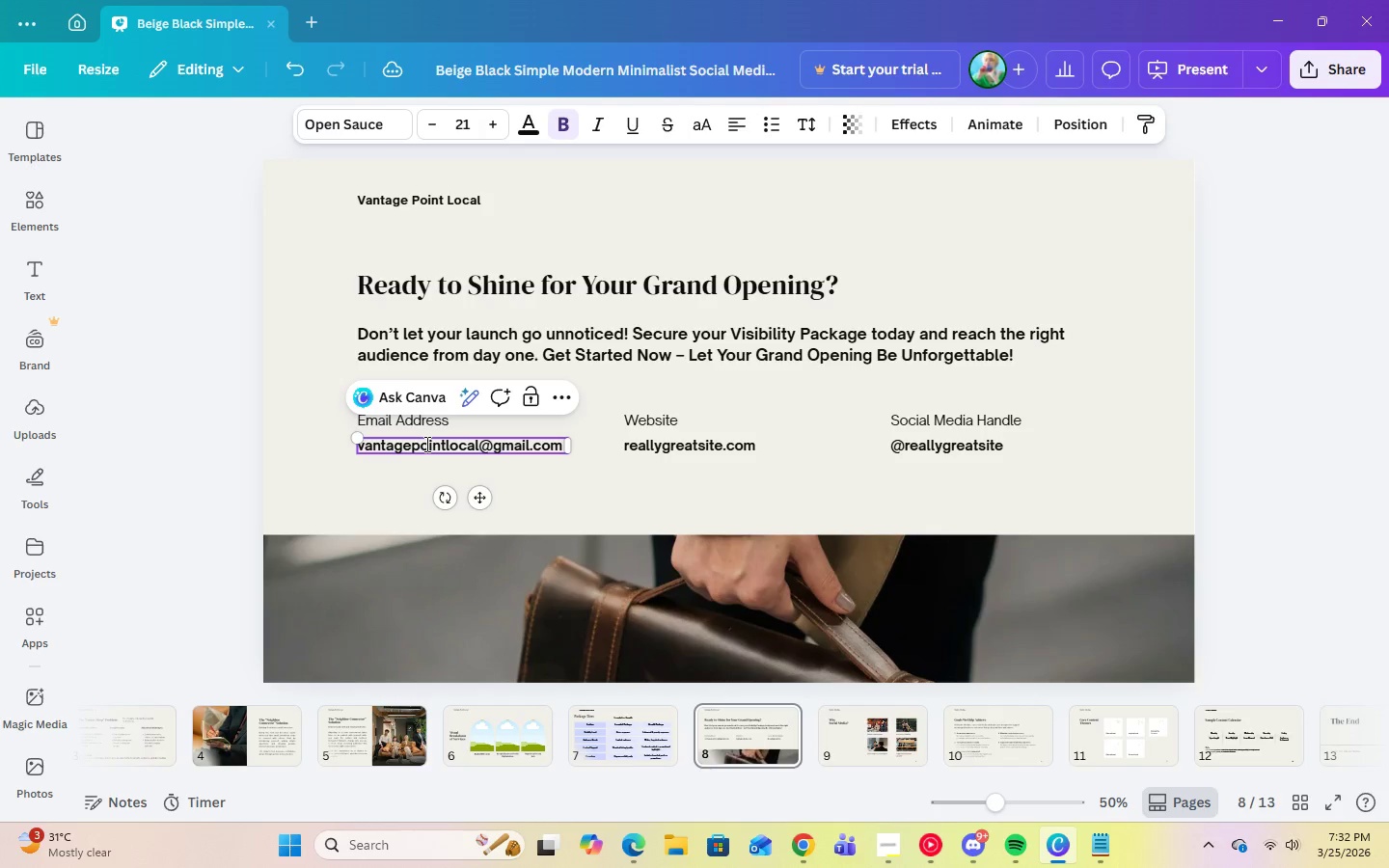 
double_click([645, 448])
 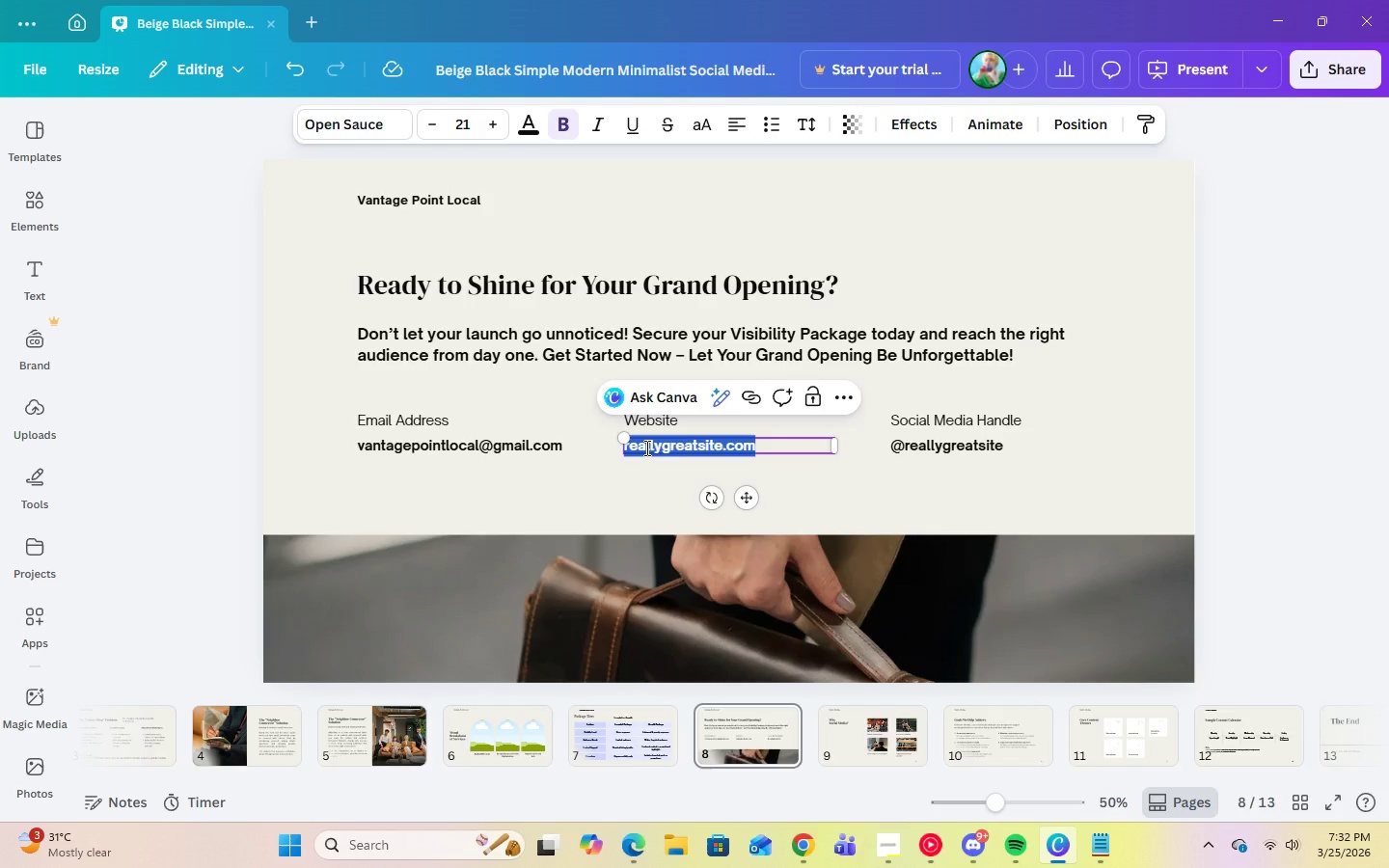 
type(www.vantagepointlocal.com)
 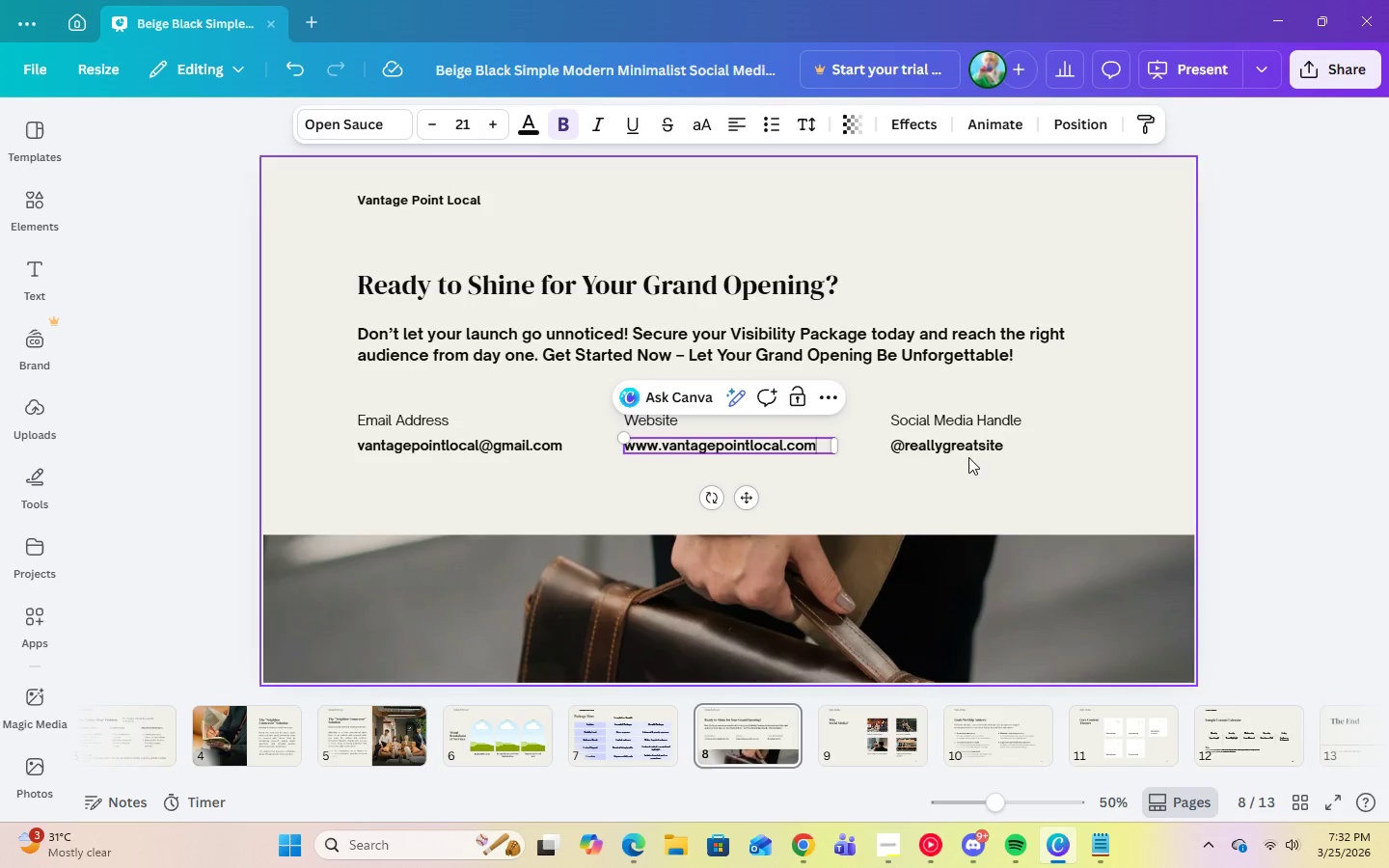 
left_click([960, 440])
 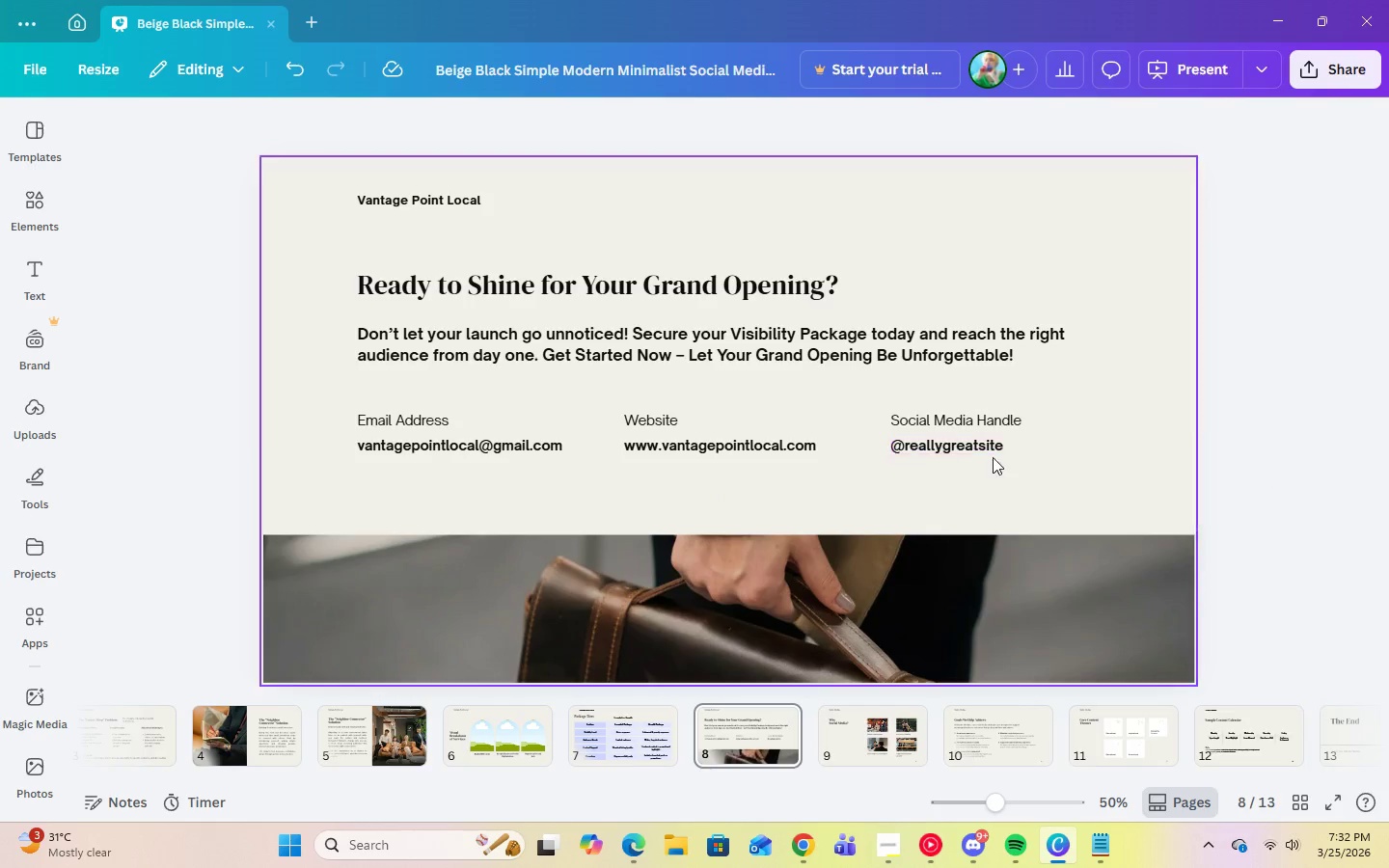 
double_click([977, 423])
 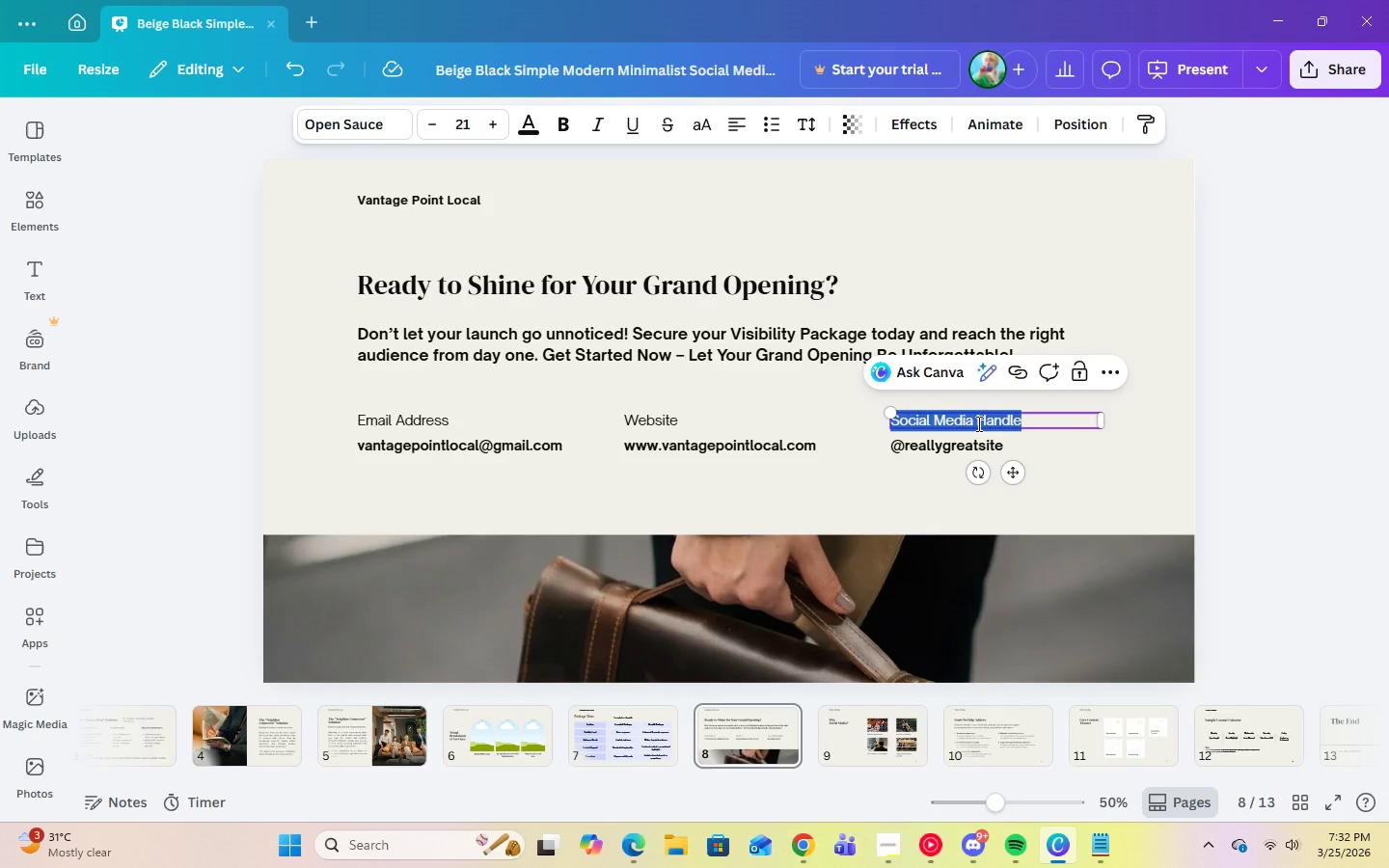 
type(Phone Number)
 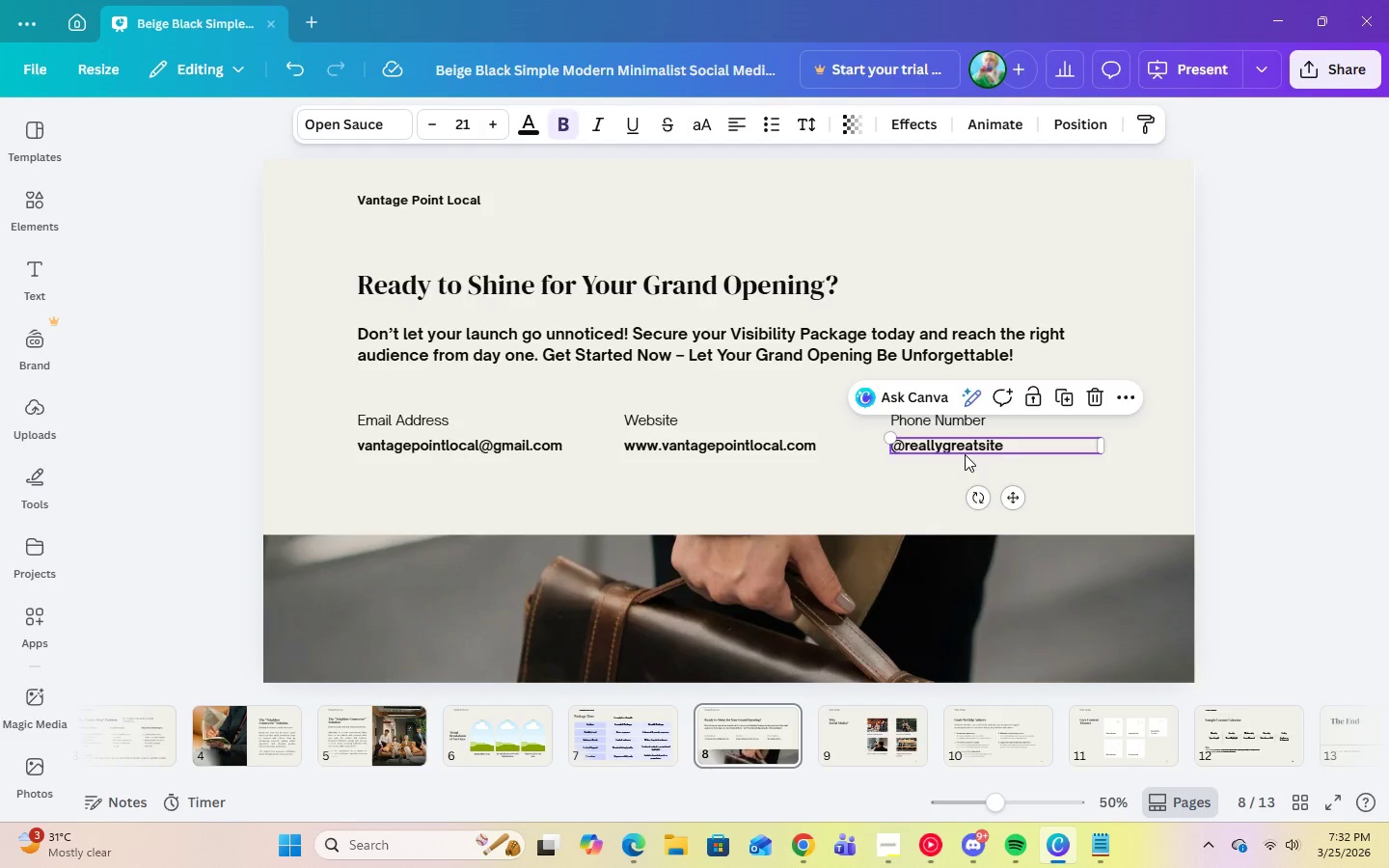 
double_click([965, 454])
 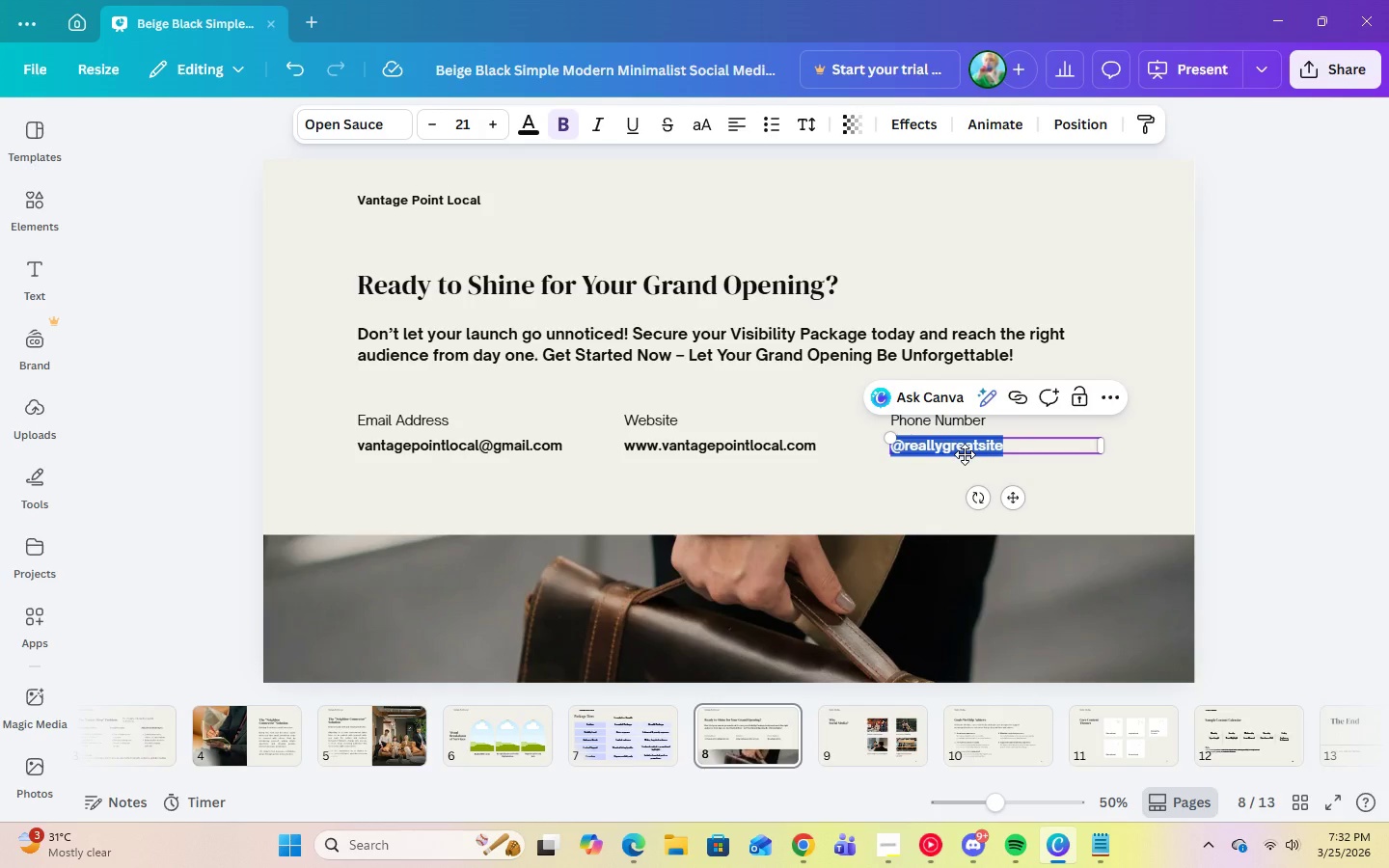 
key(Shift+Equal)
 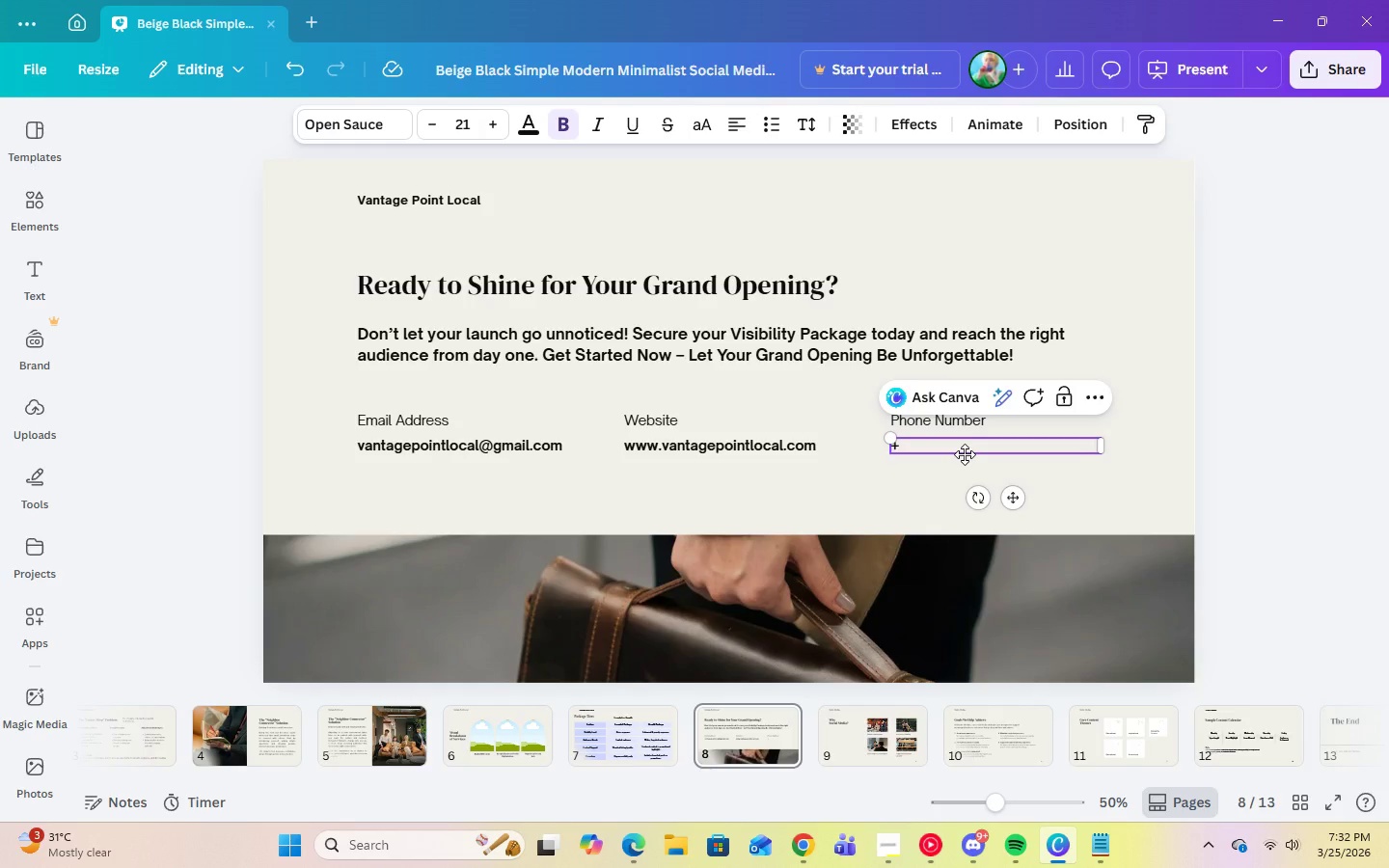 
key(Numpad1)
 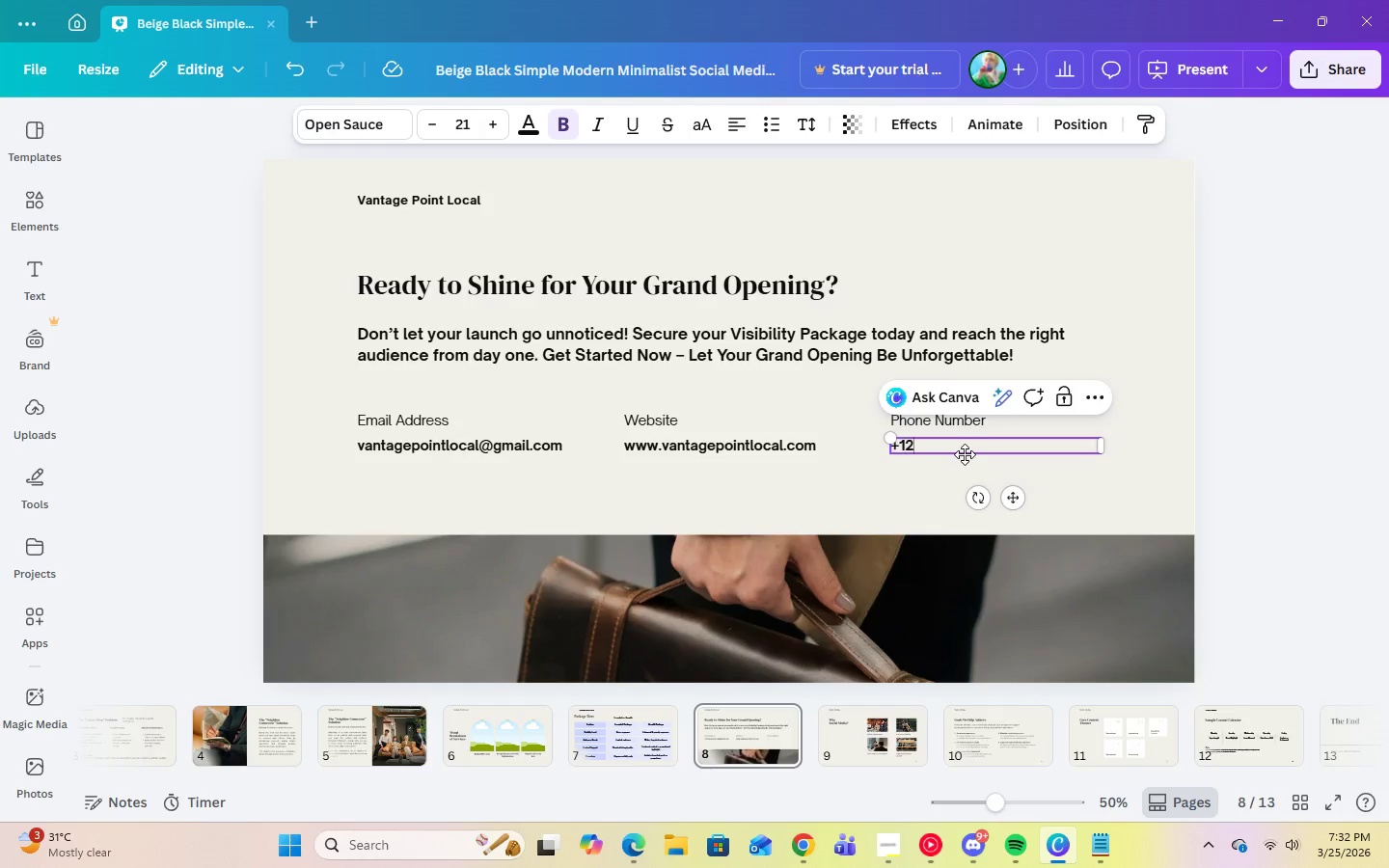 
key(Numpad2)
 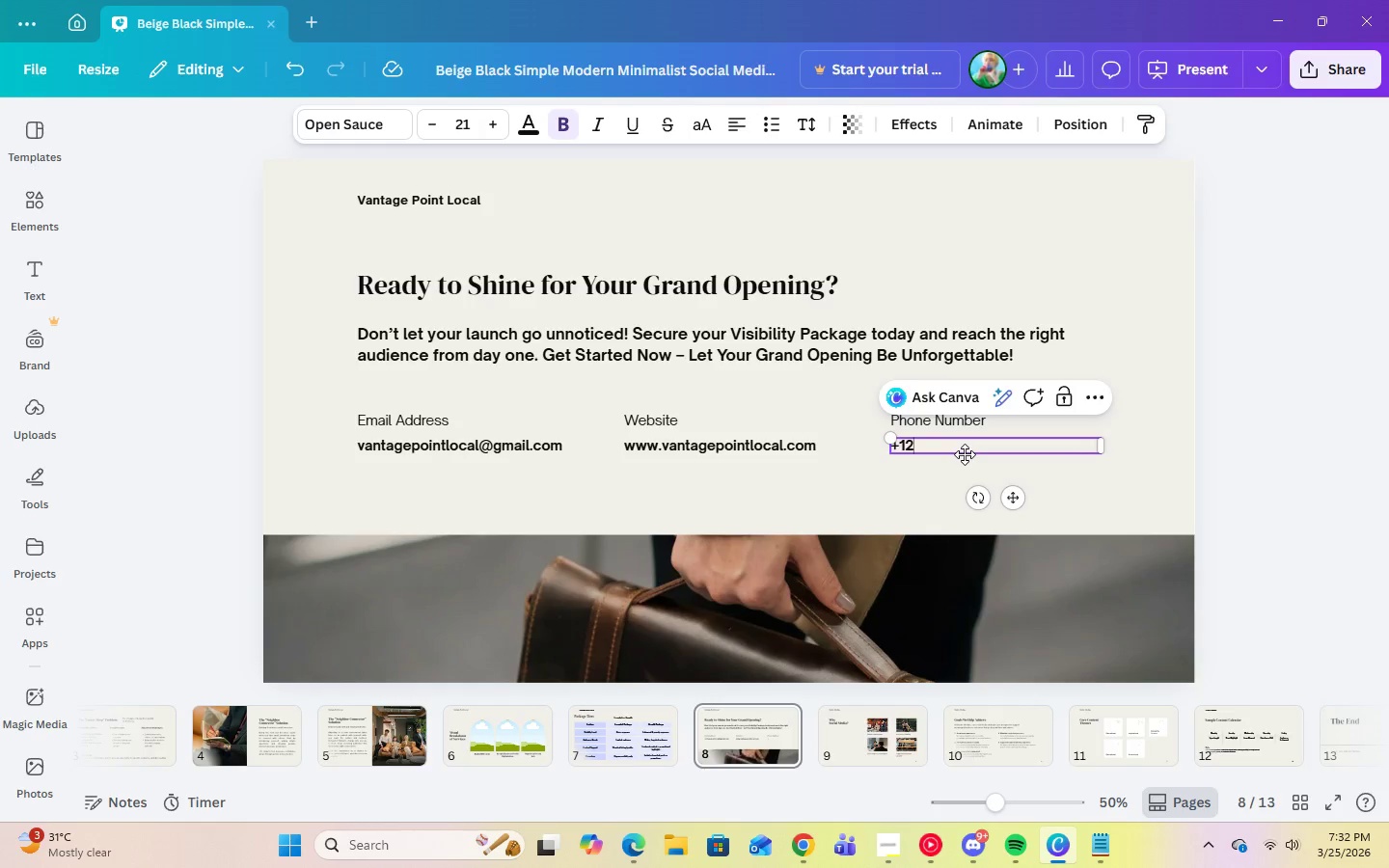 
key(Numpad3)
 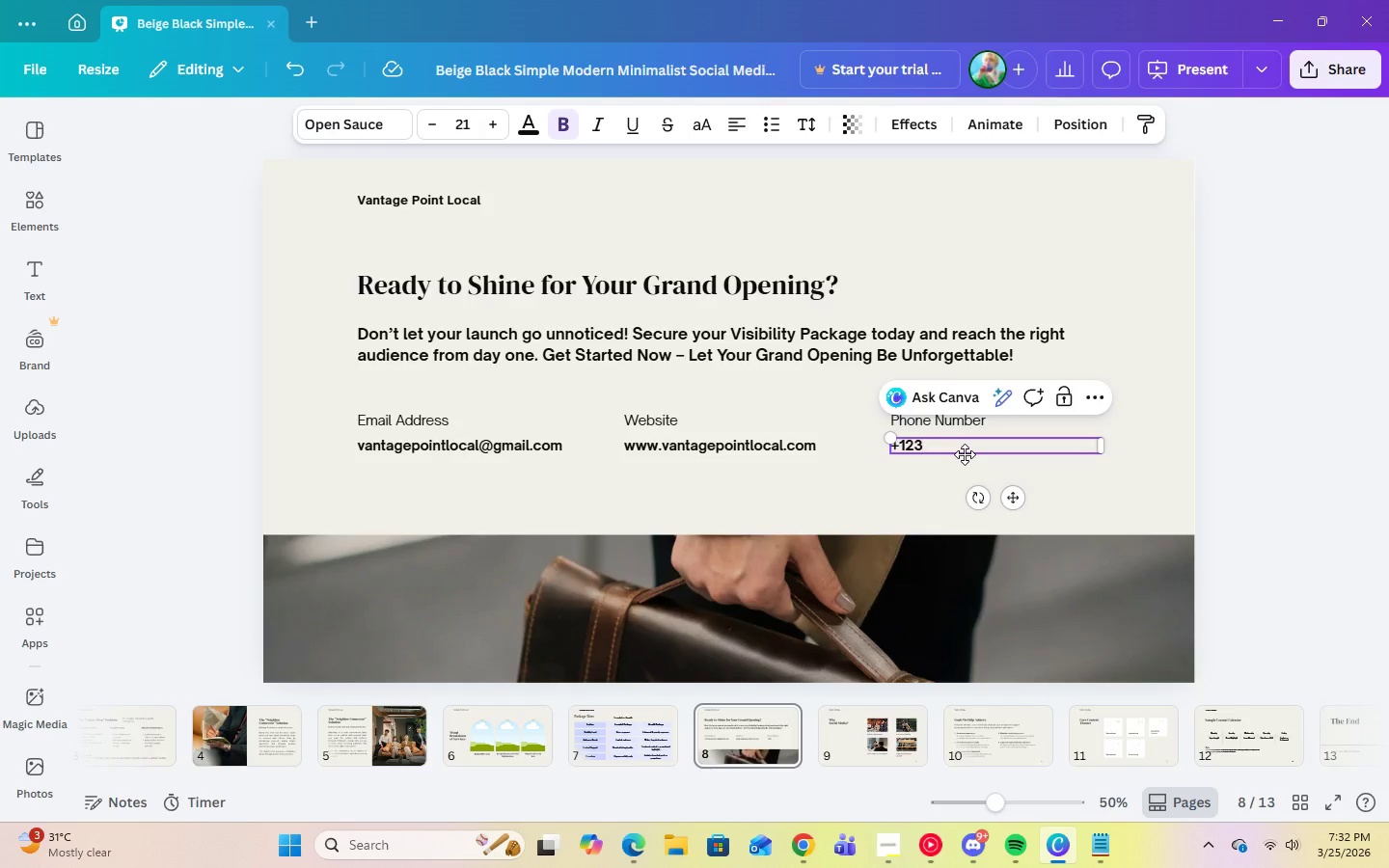 
key(Minus)
 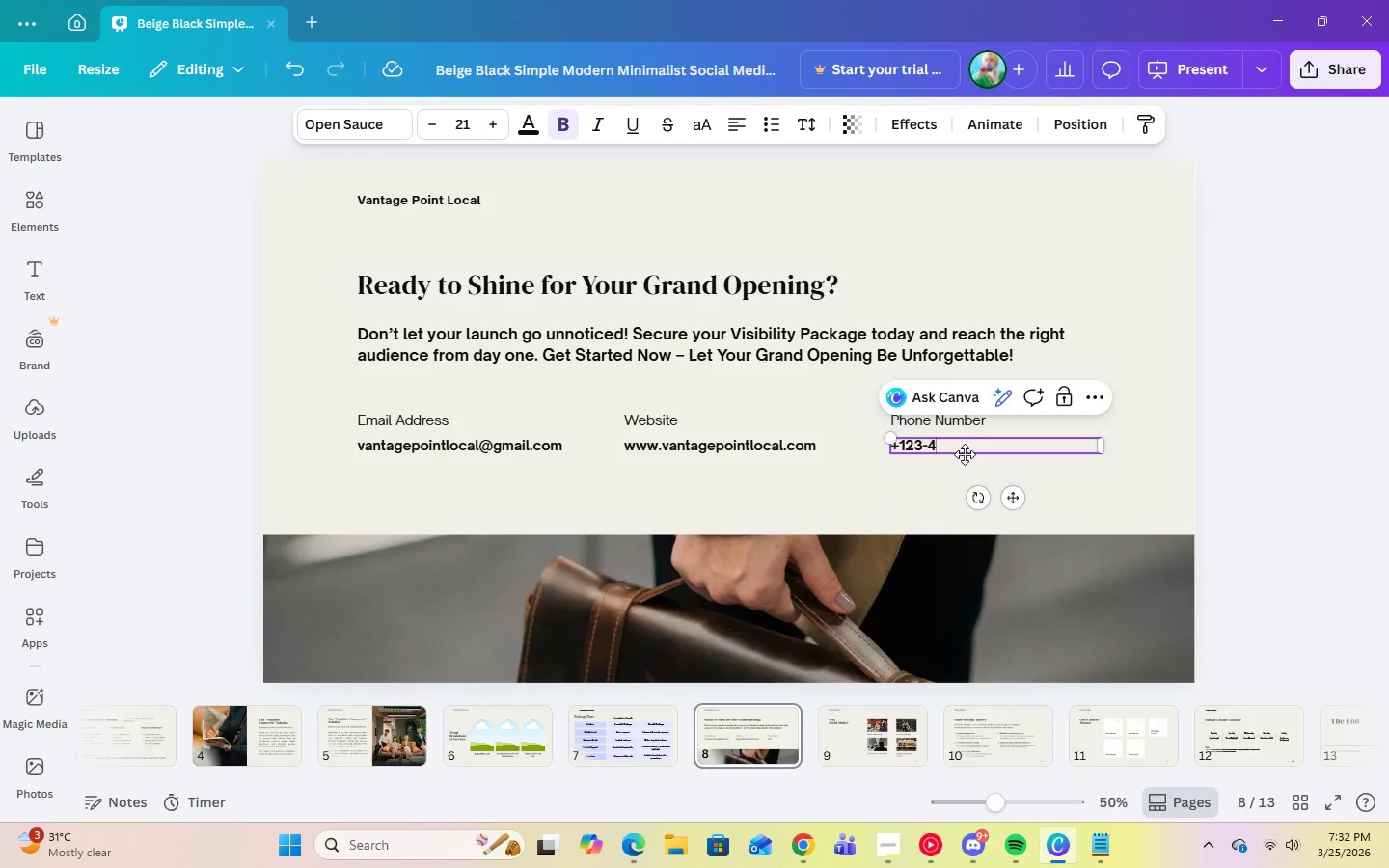 
key(Numpad4)
 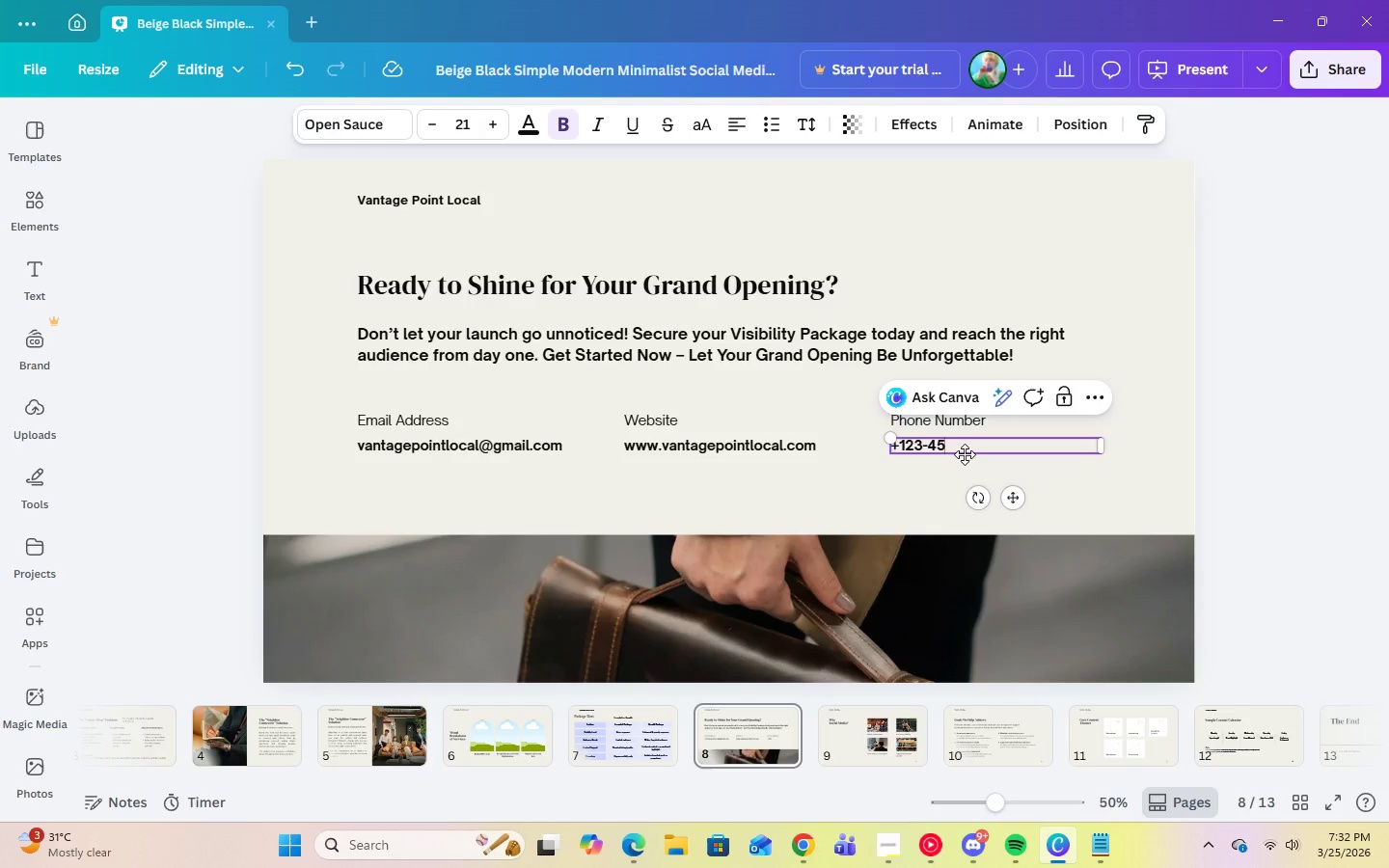 
key(Numpad5)
 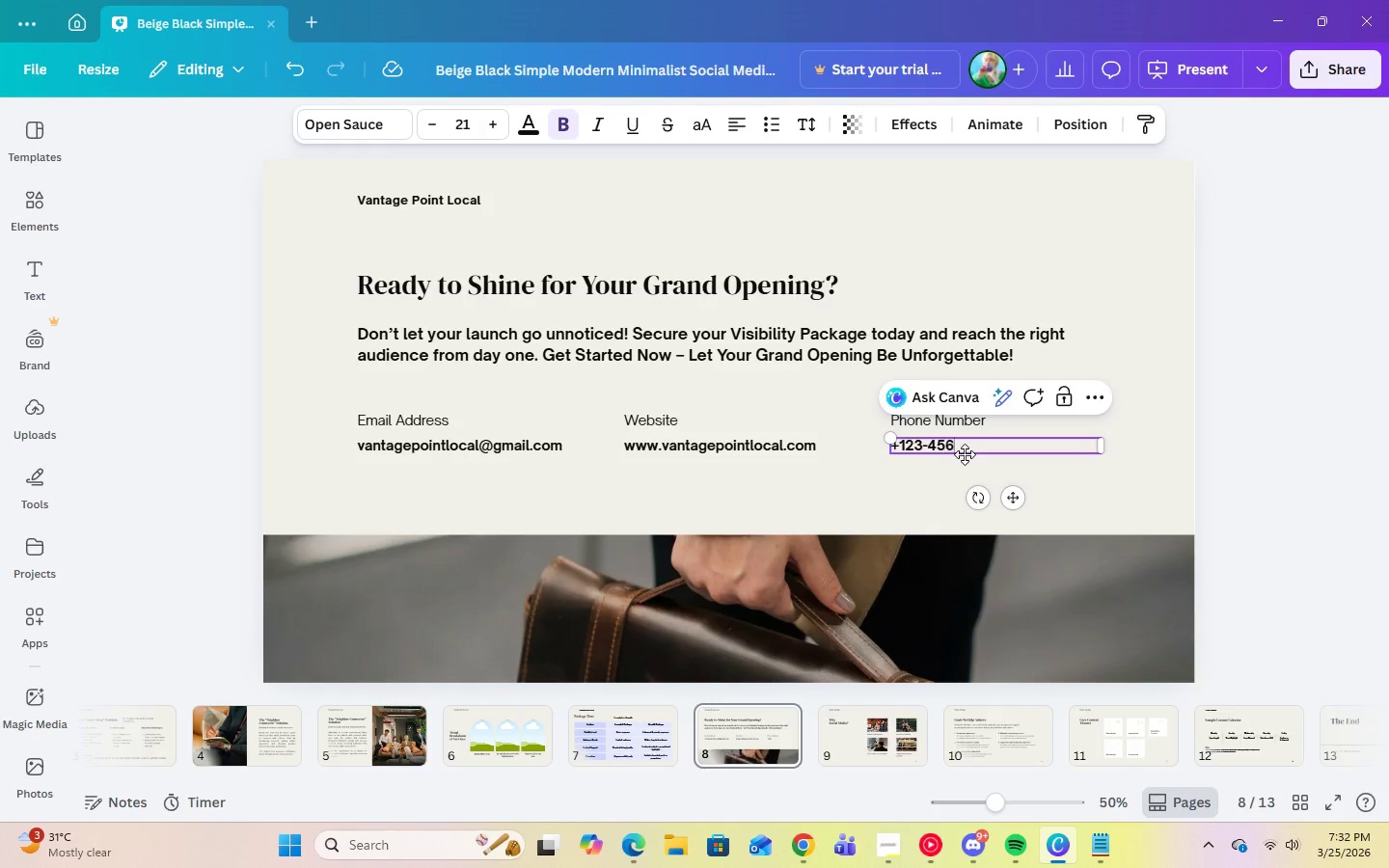 
key(Numpad6)
 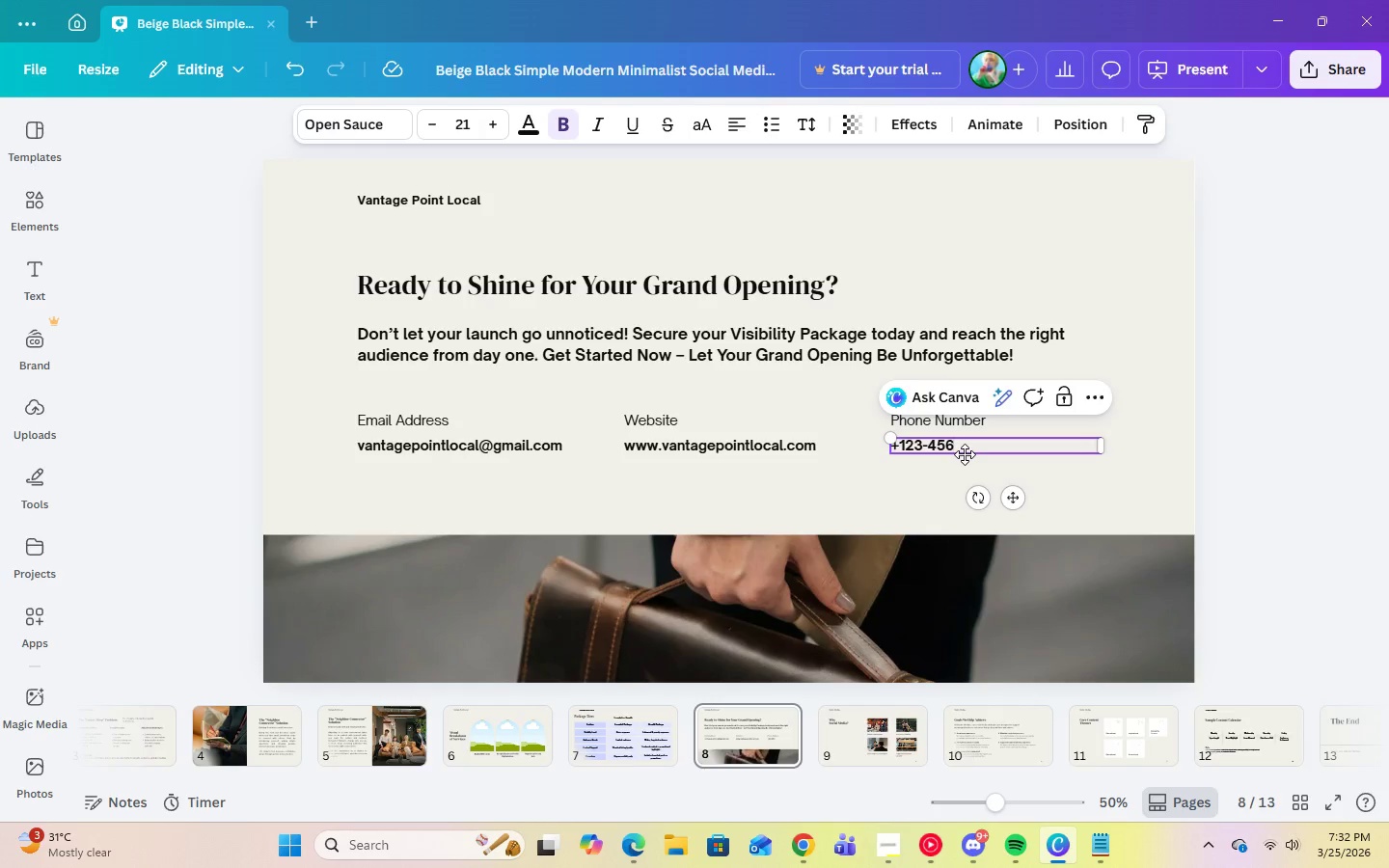 
key(Minus)
 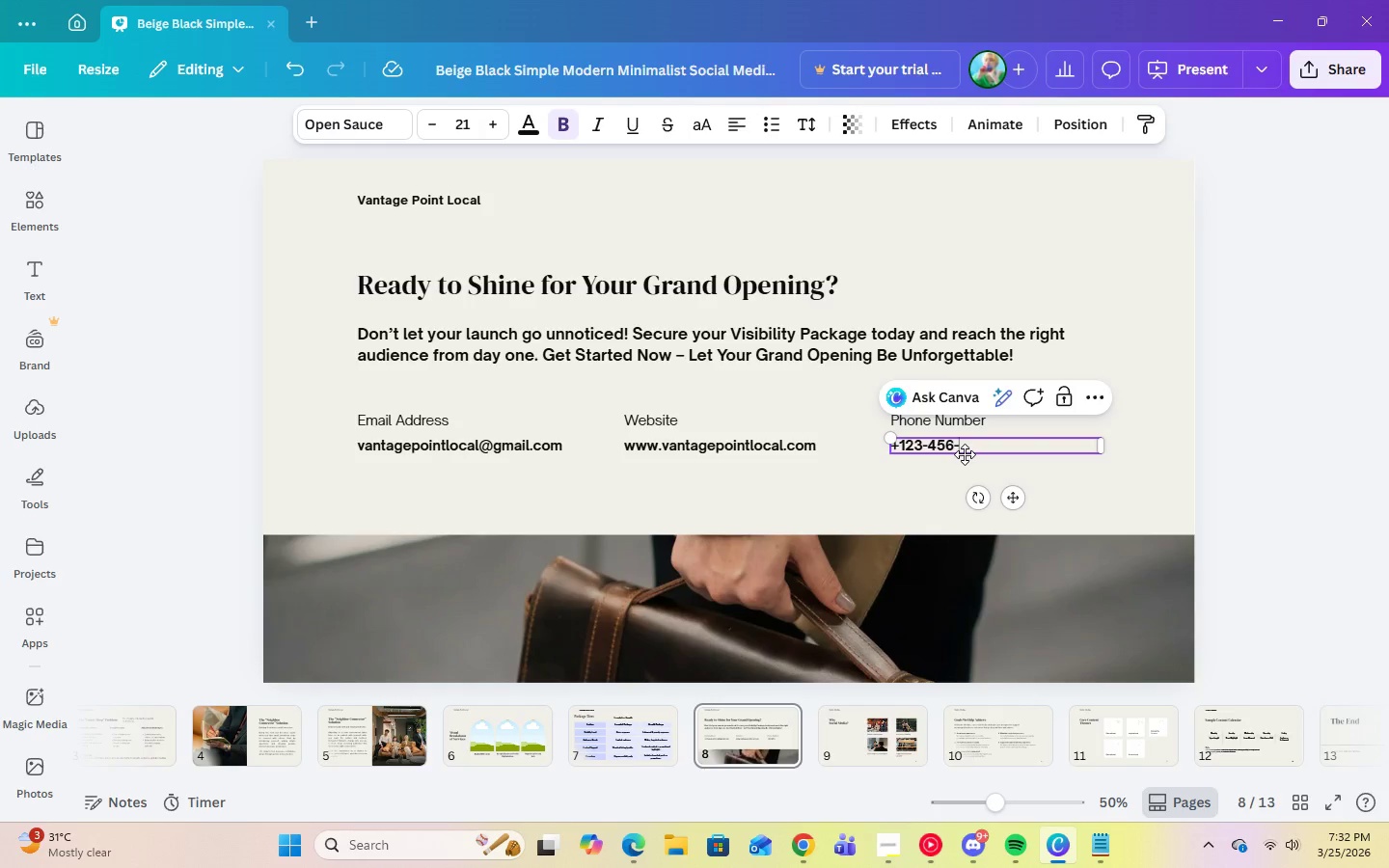 
key(Numpad7)
 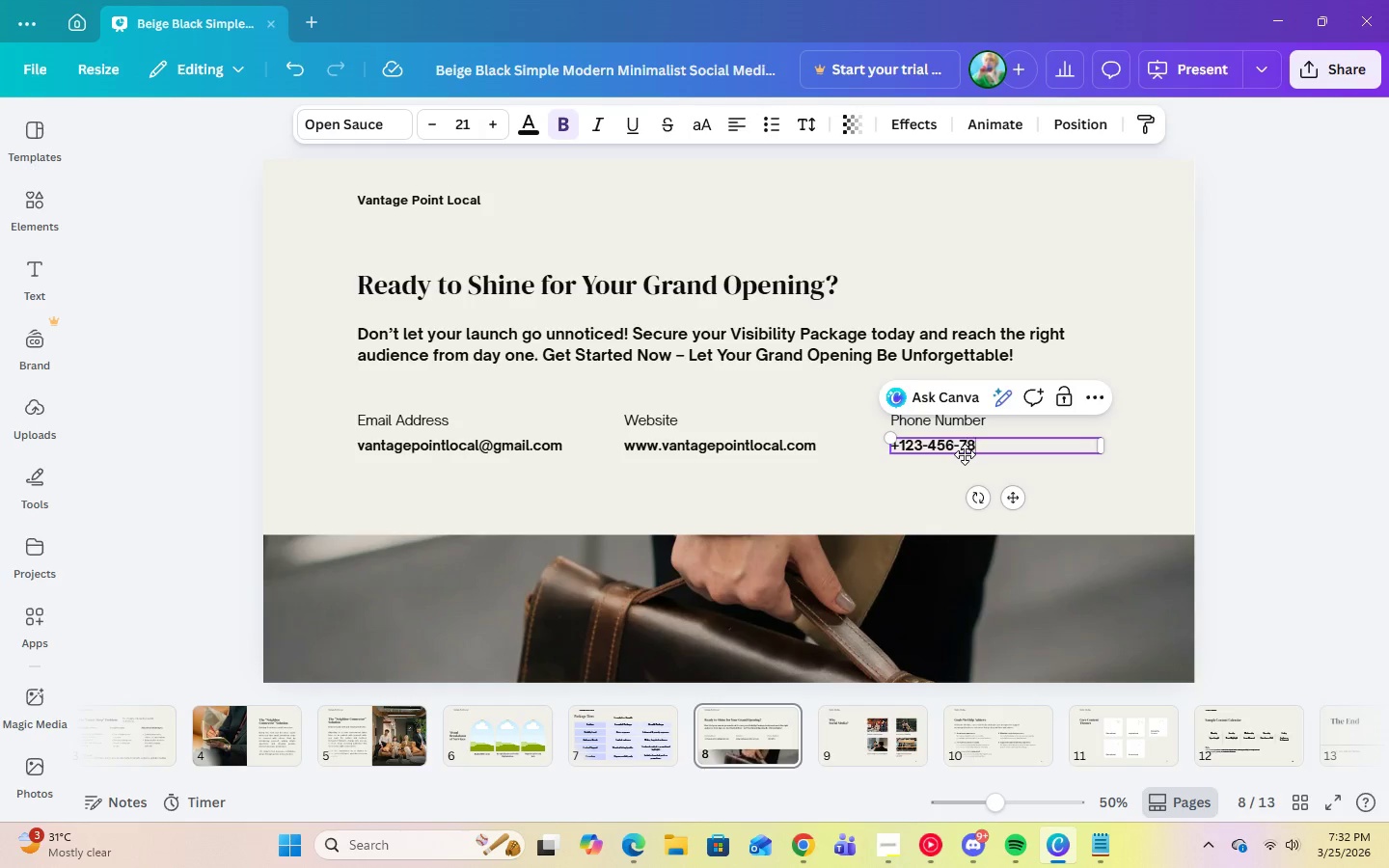 
key(Numpad8)
 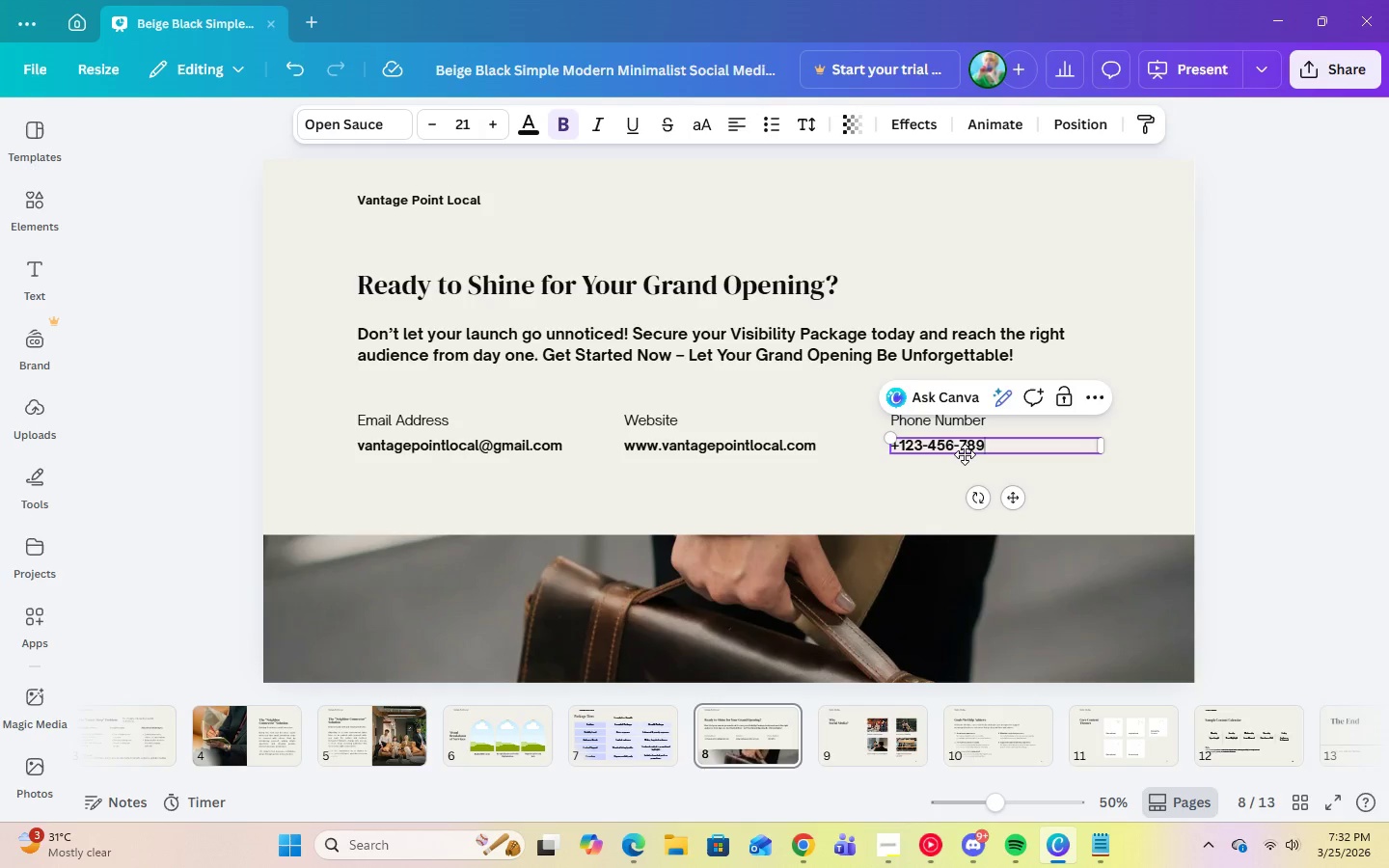 
key(Numpad9)
 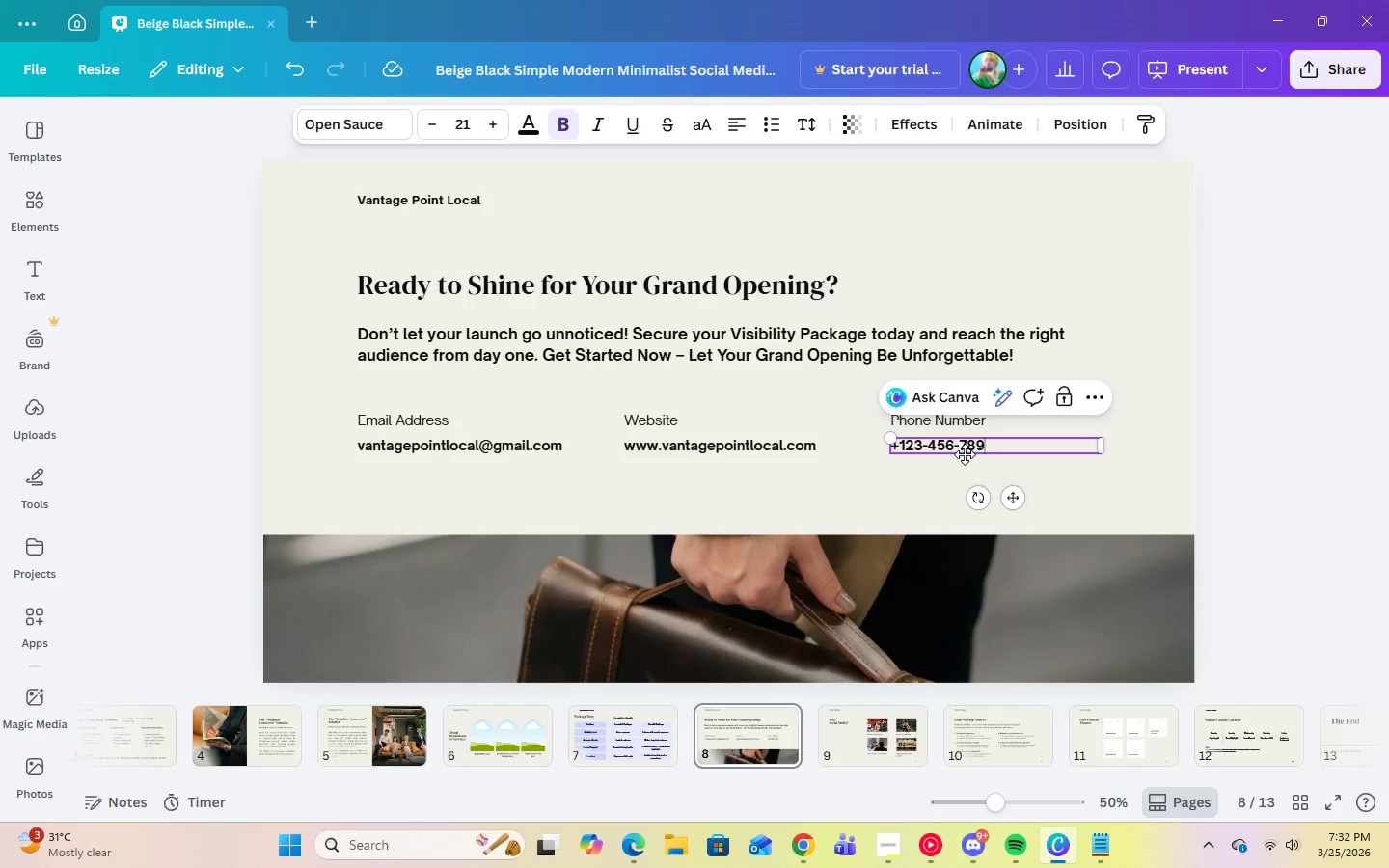 
key(Numpad0)
 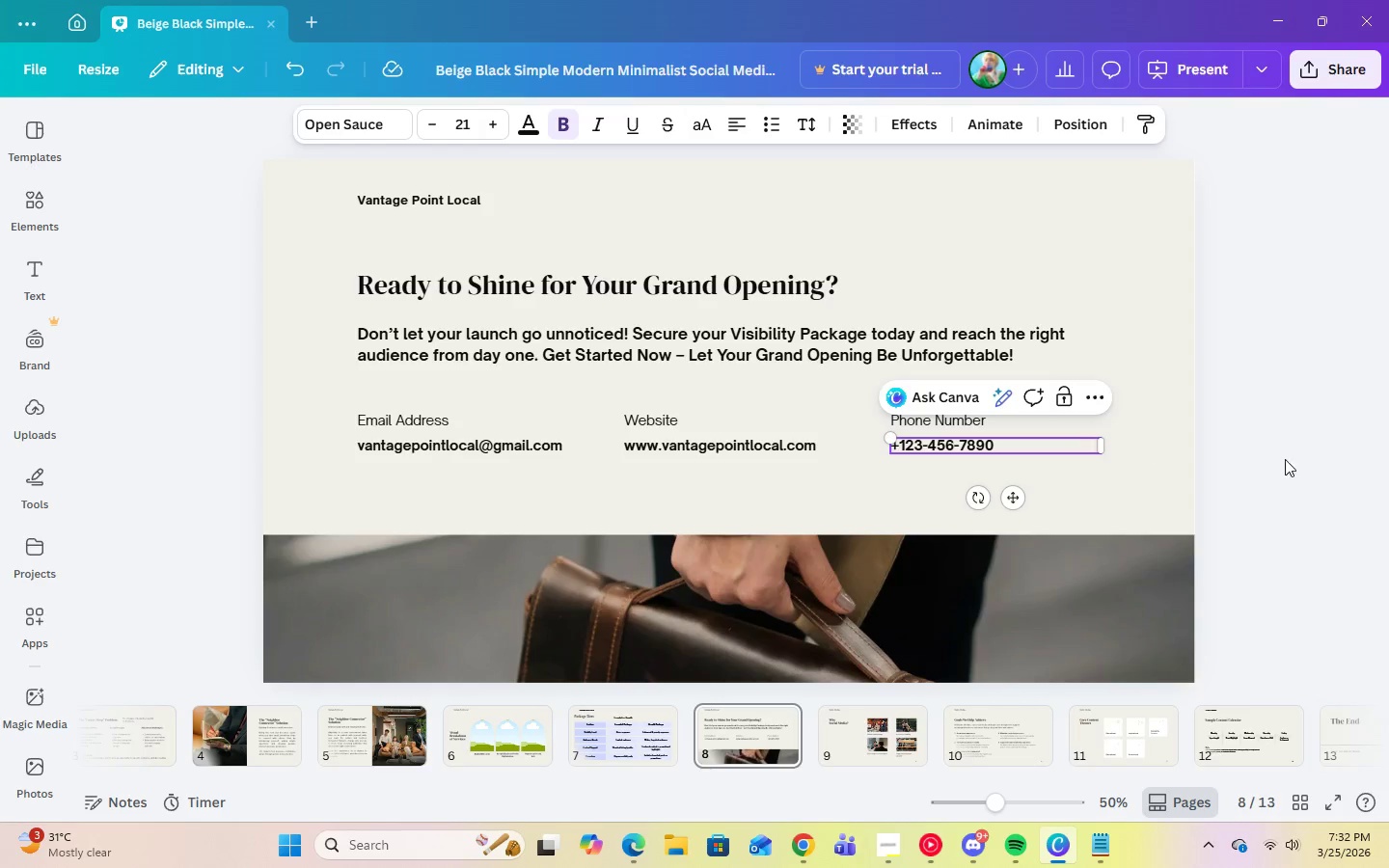 
left_click([1295, 460])
 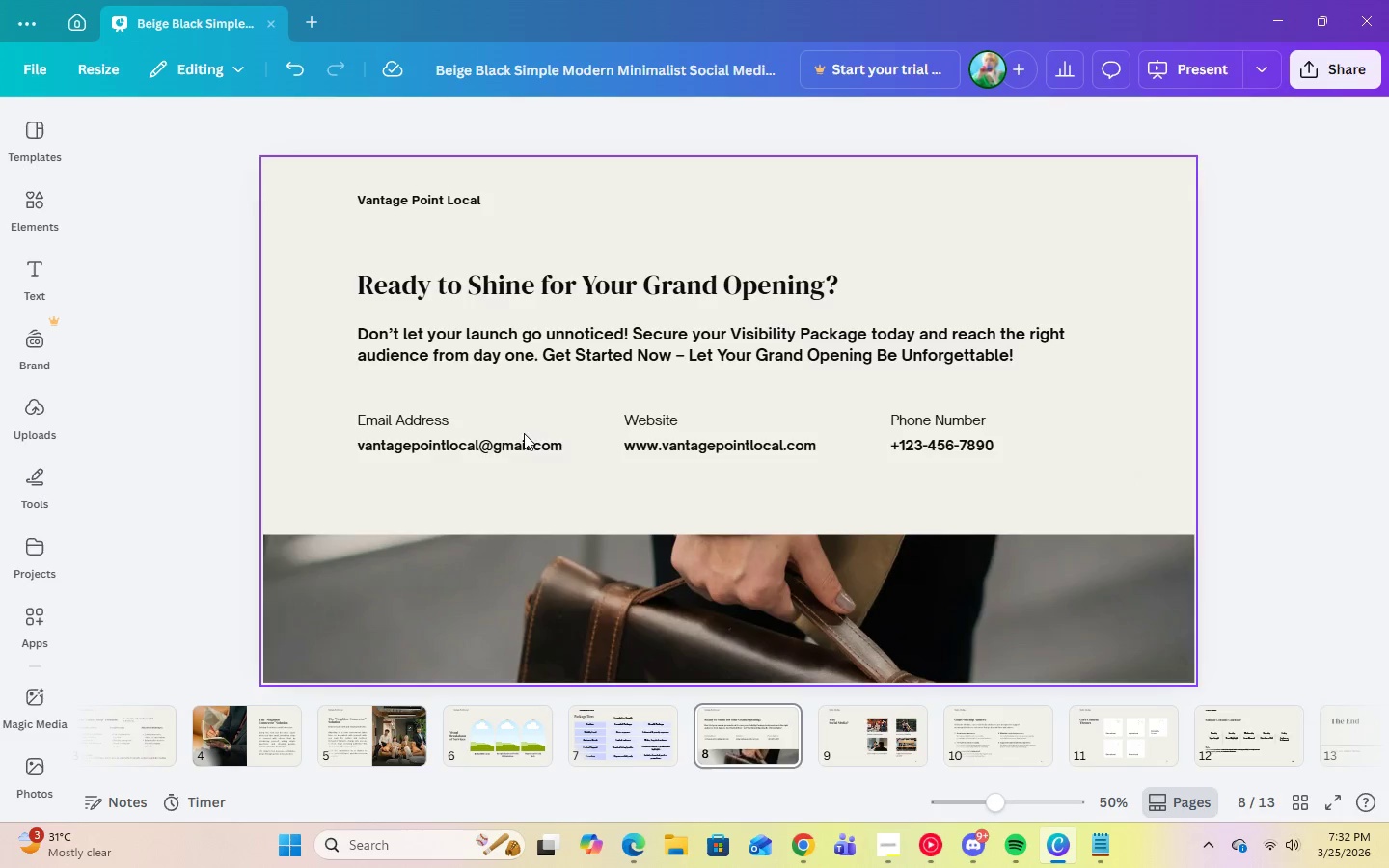 
left_click([530, 446])
 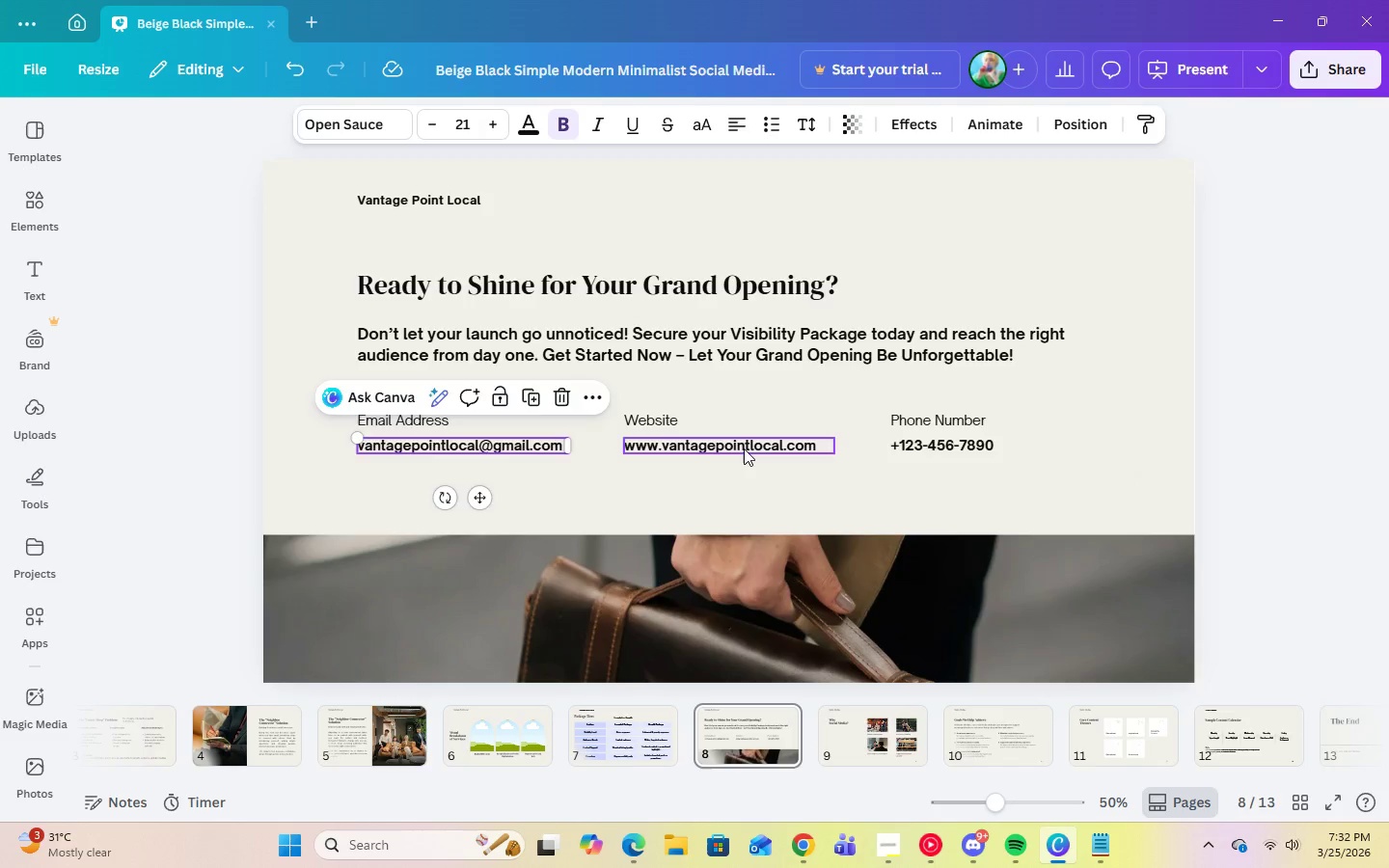 
left_click([743, 448])
 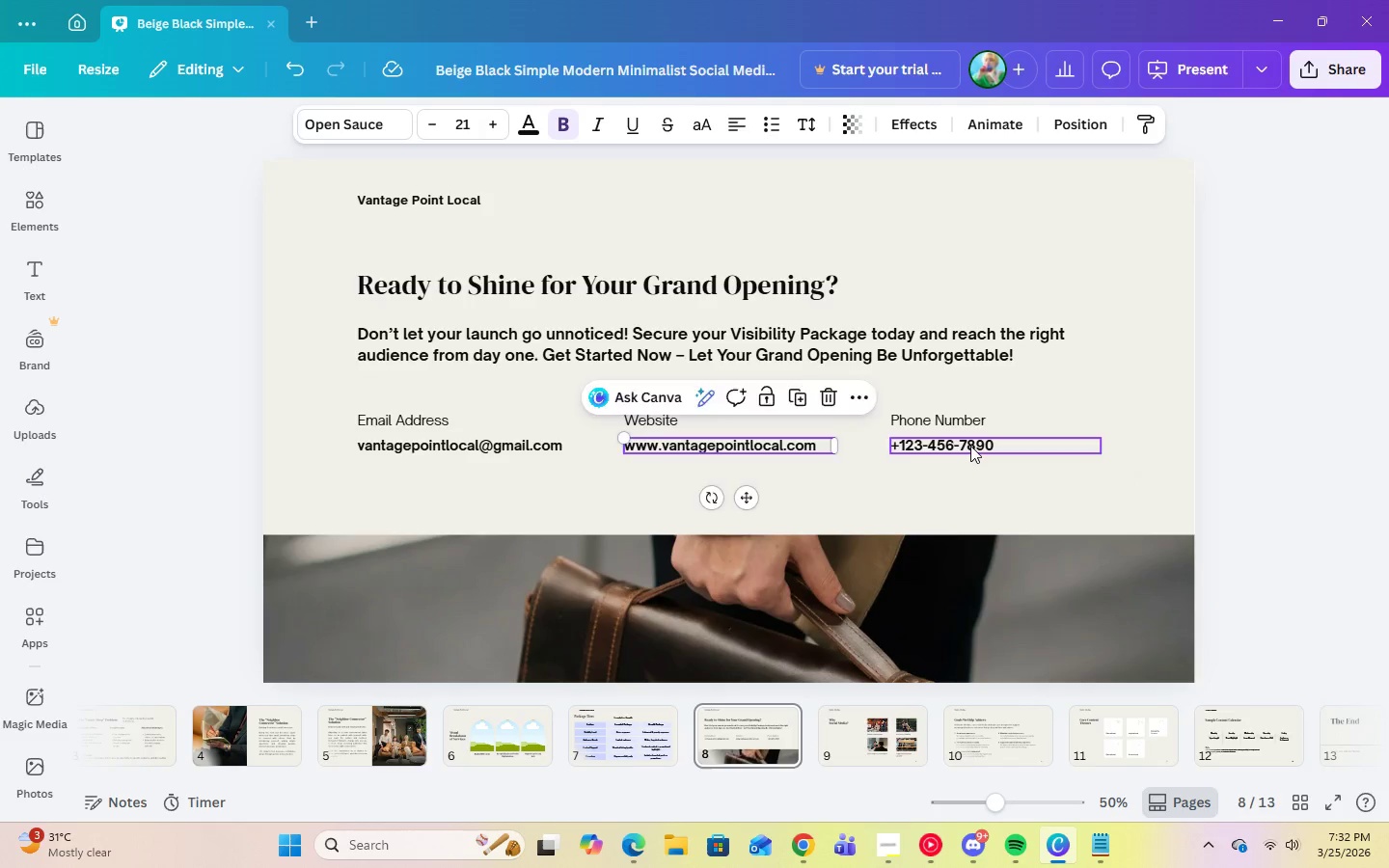 
left_click([970, 446])
 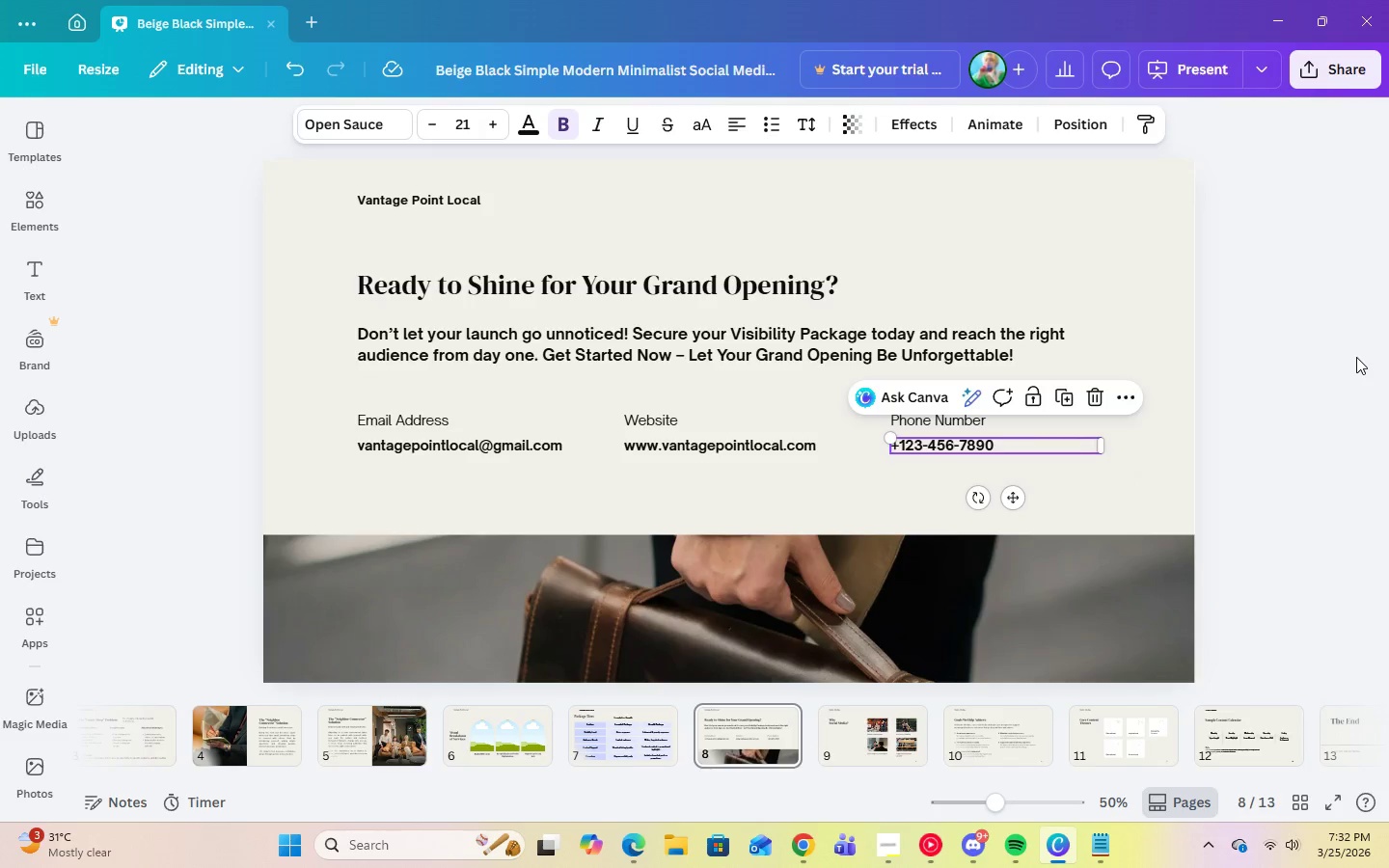 
left_click([1356, 357])
 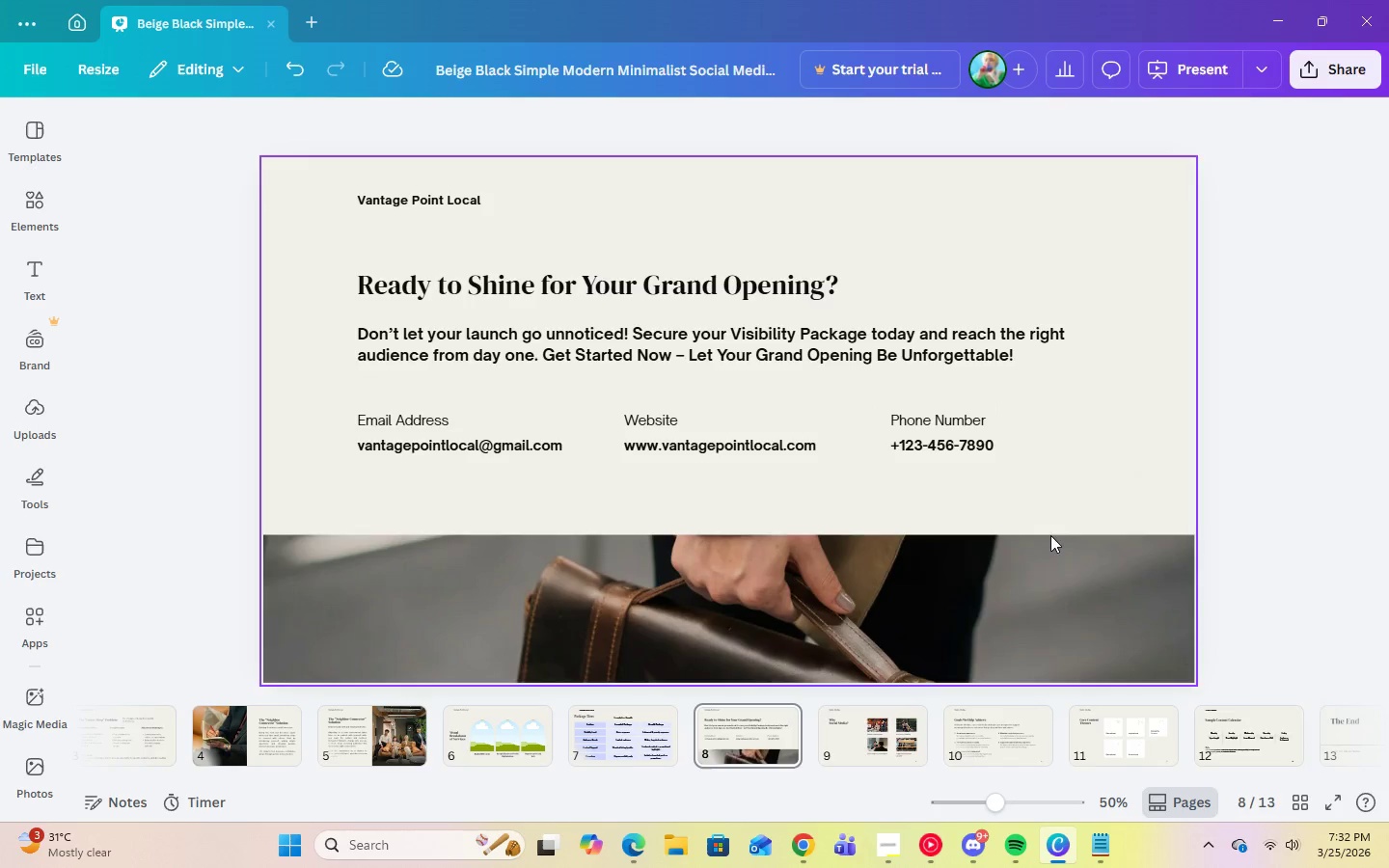 
left_click([881, 727])
 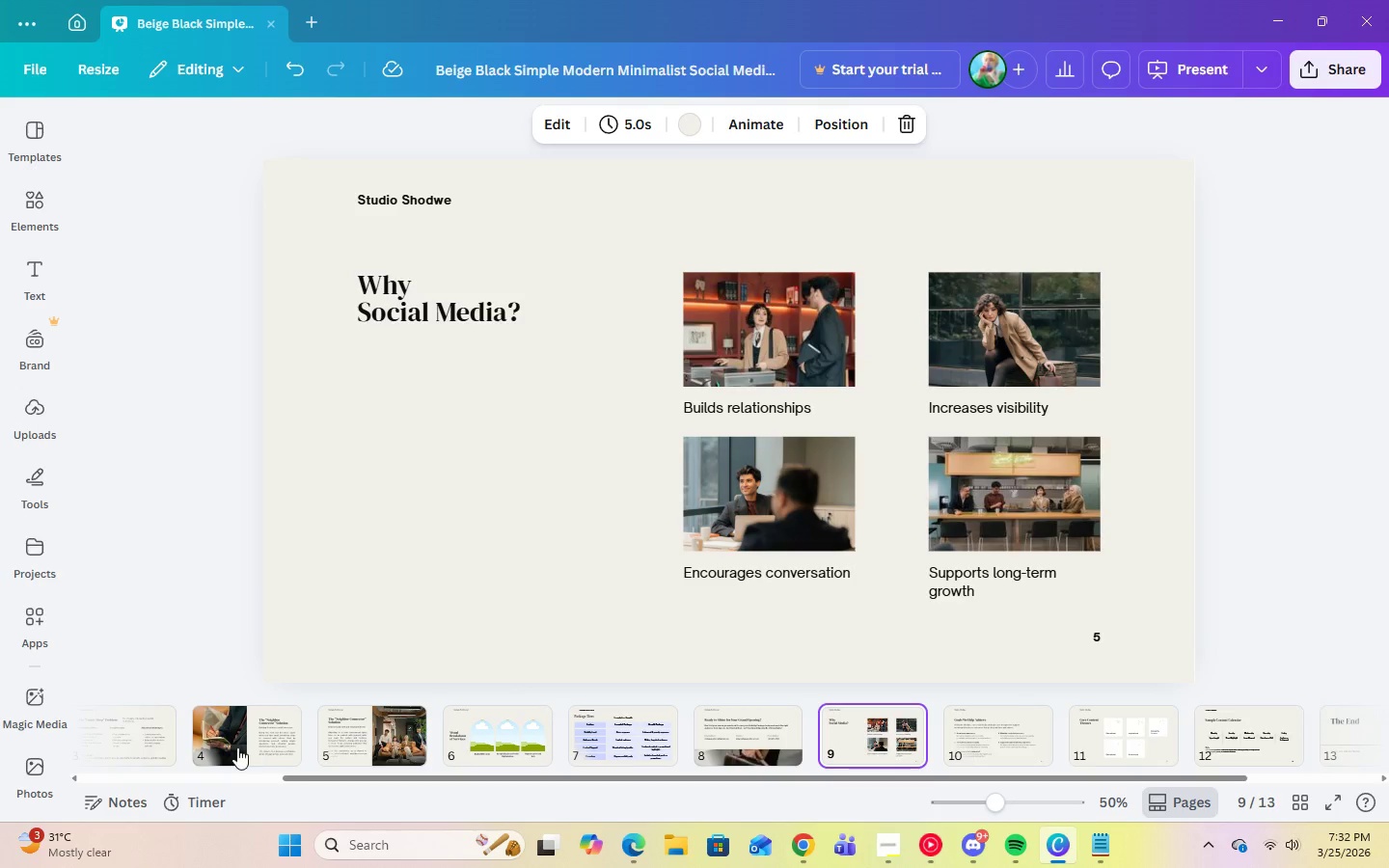 
left_click([236, 747])
 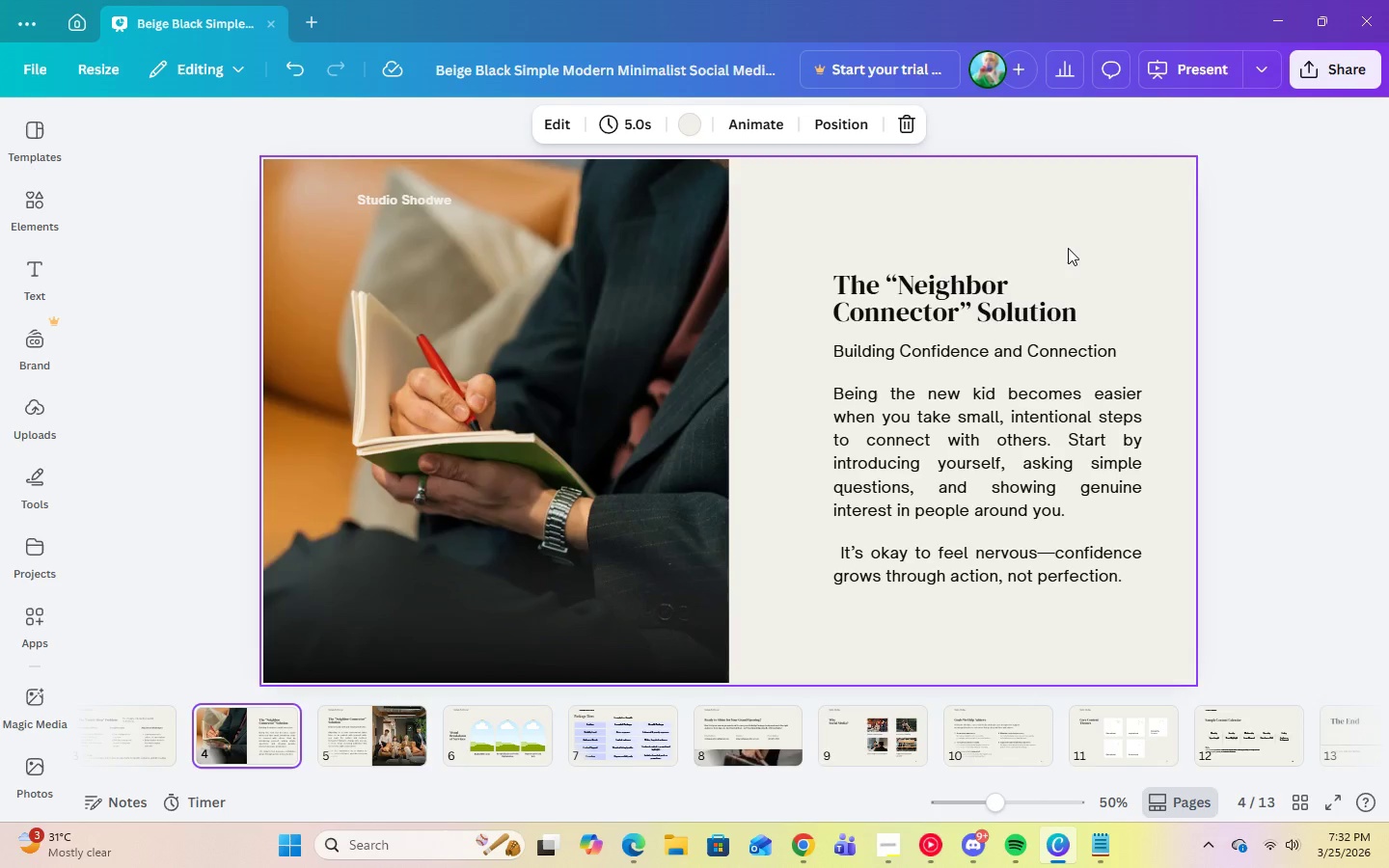 
key(ArrowLeft)
 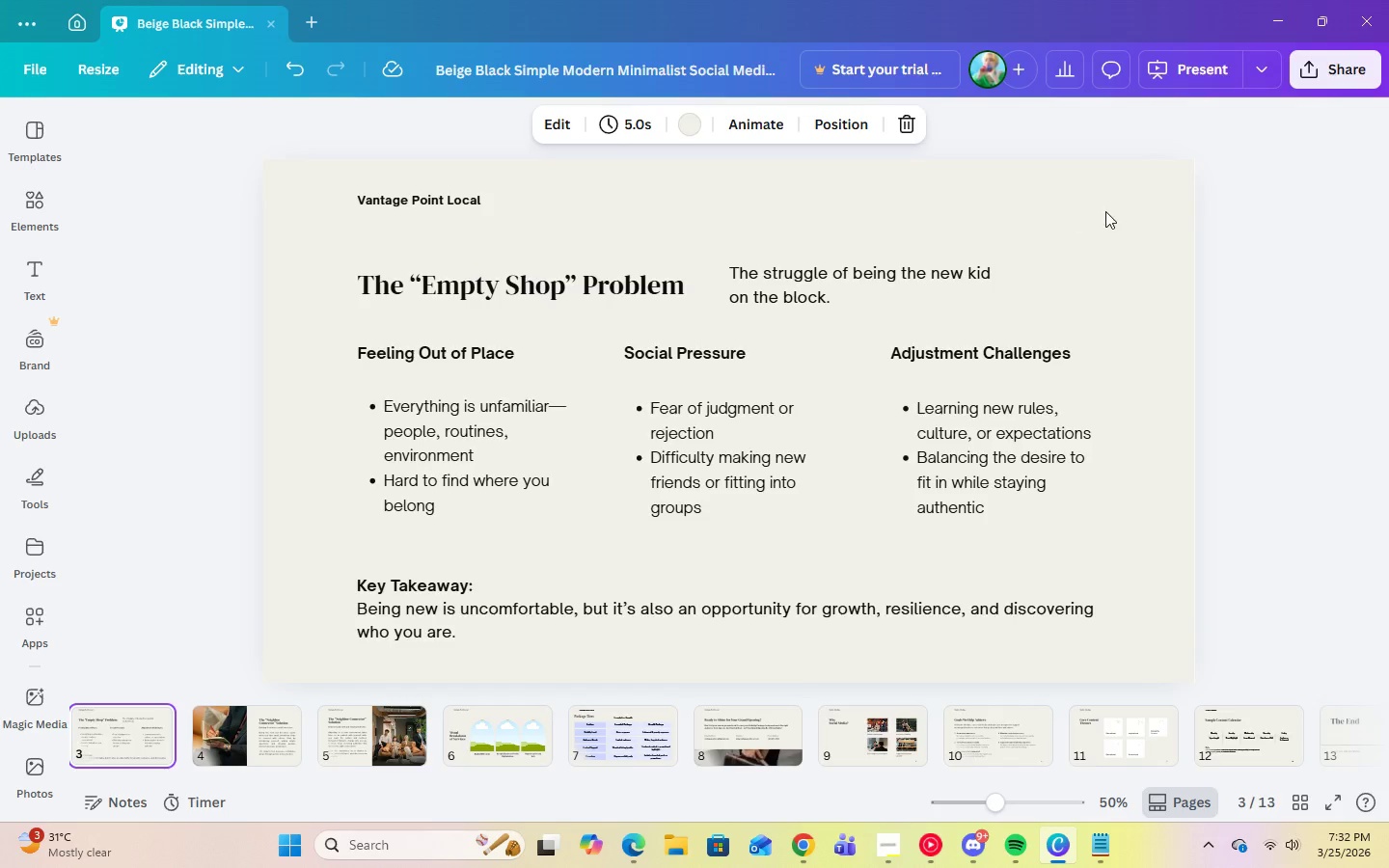 
key(ArrowLeft)
 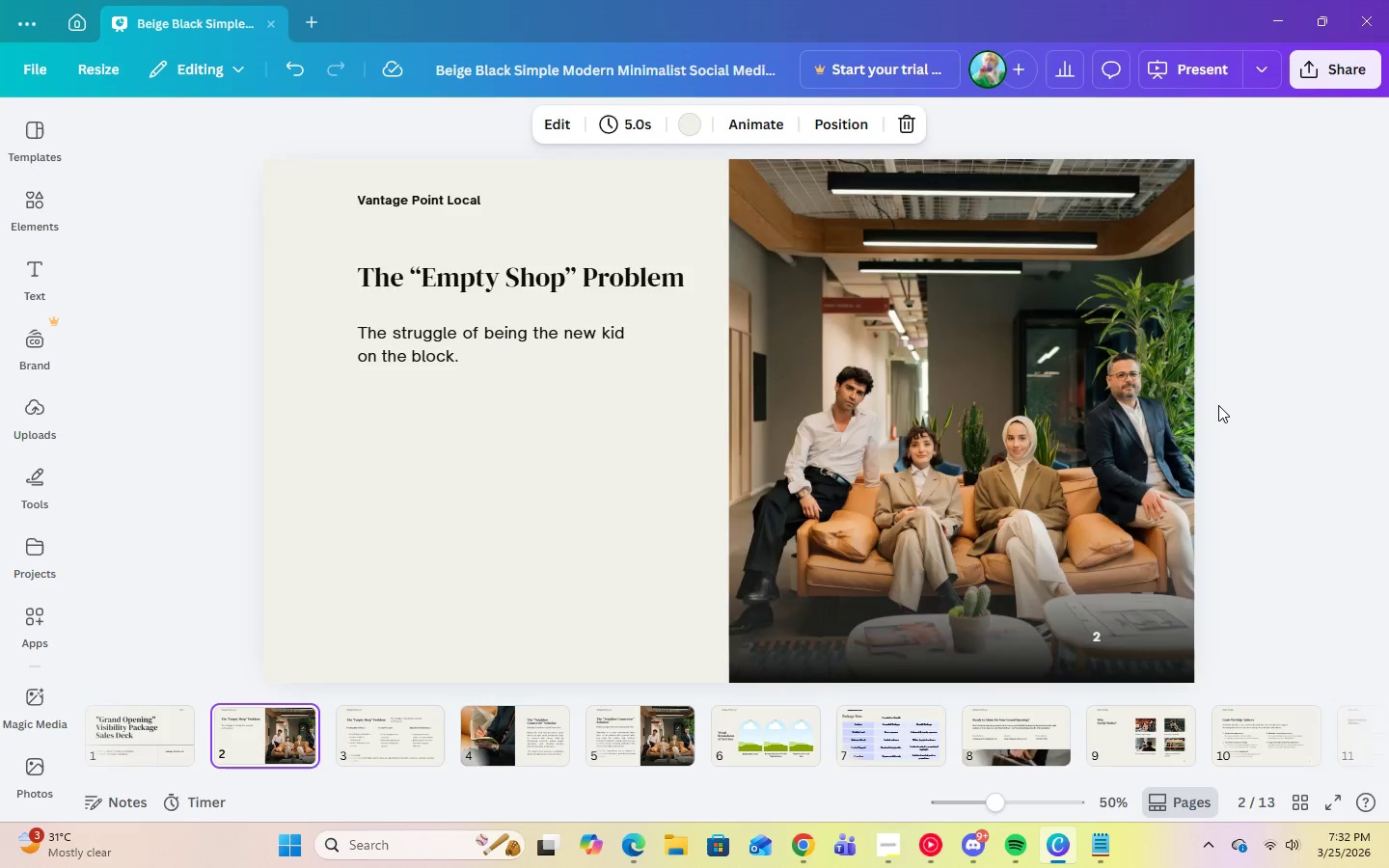 
key(ArrowLeft)
 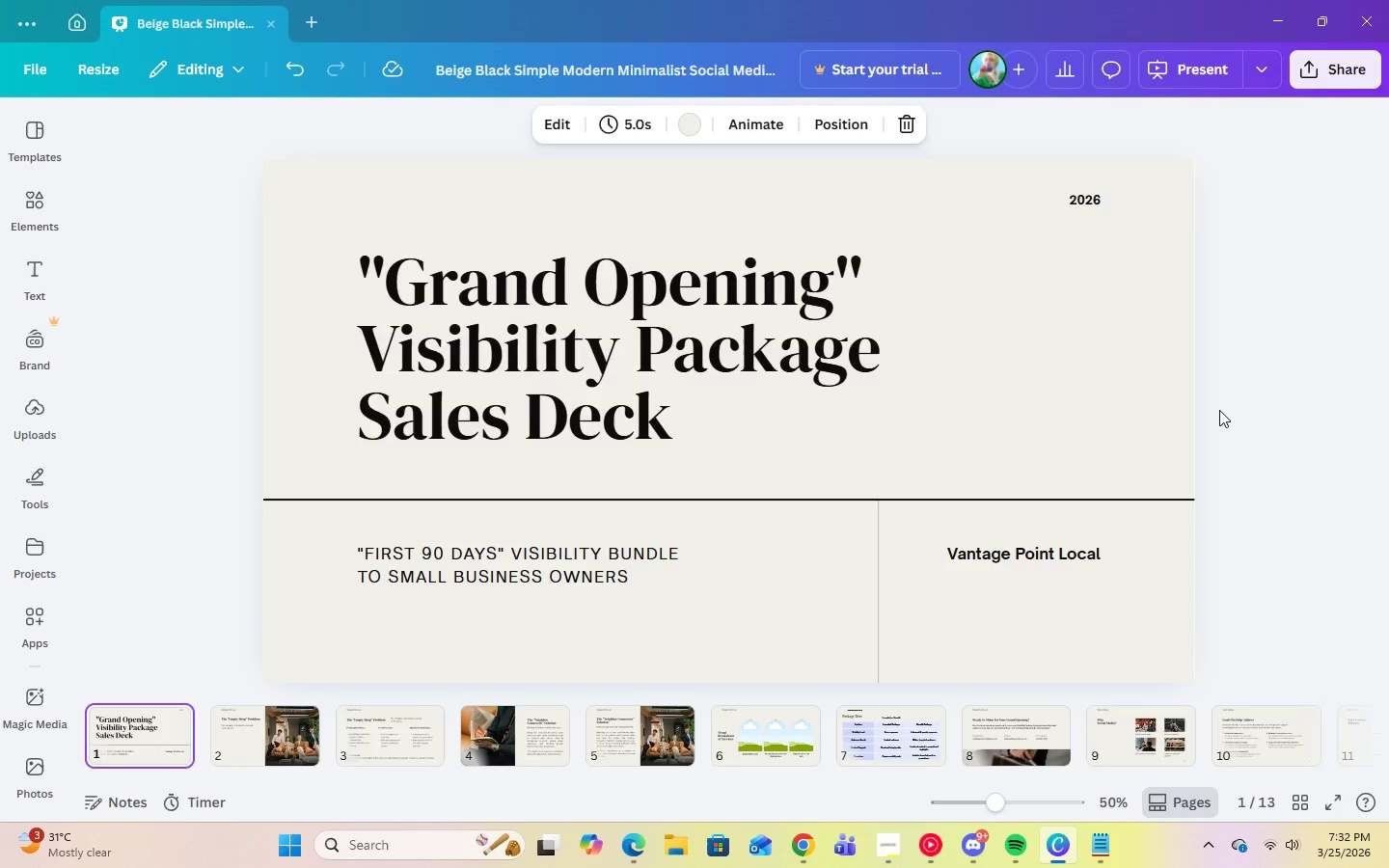 
key(ArrowRight)
 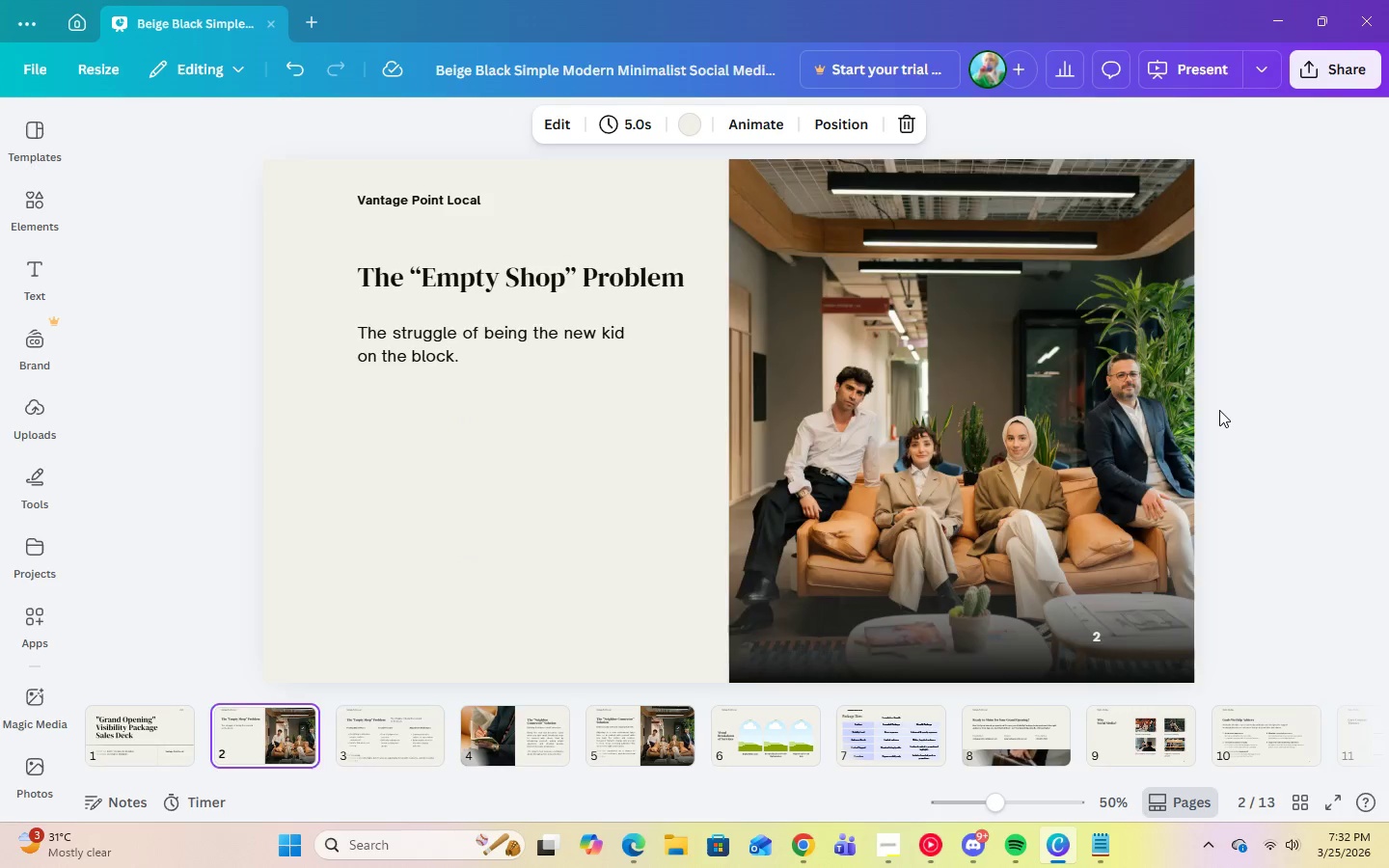 
key(ArrowRight)
 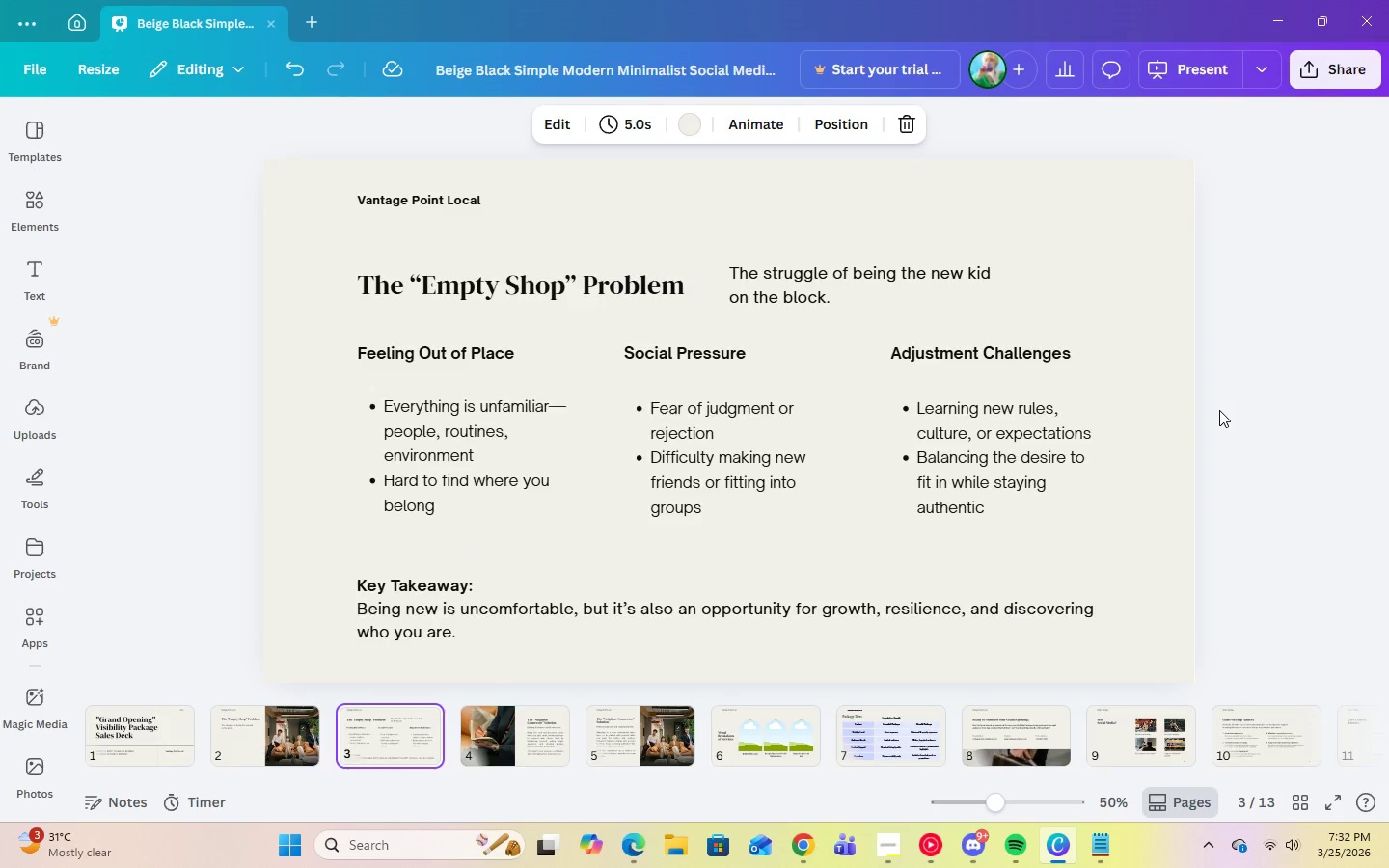 
key(ArrowRight)
 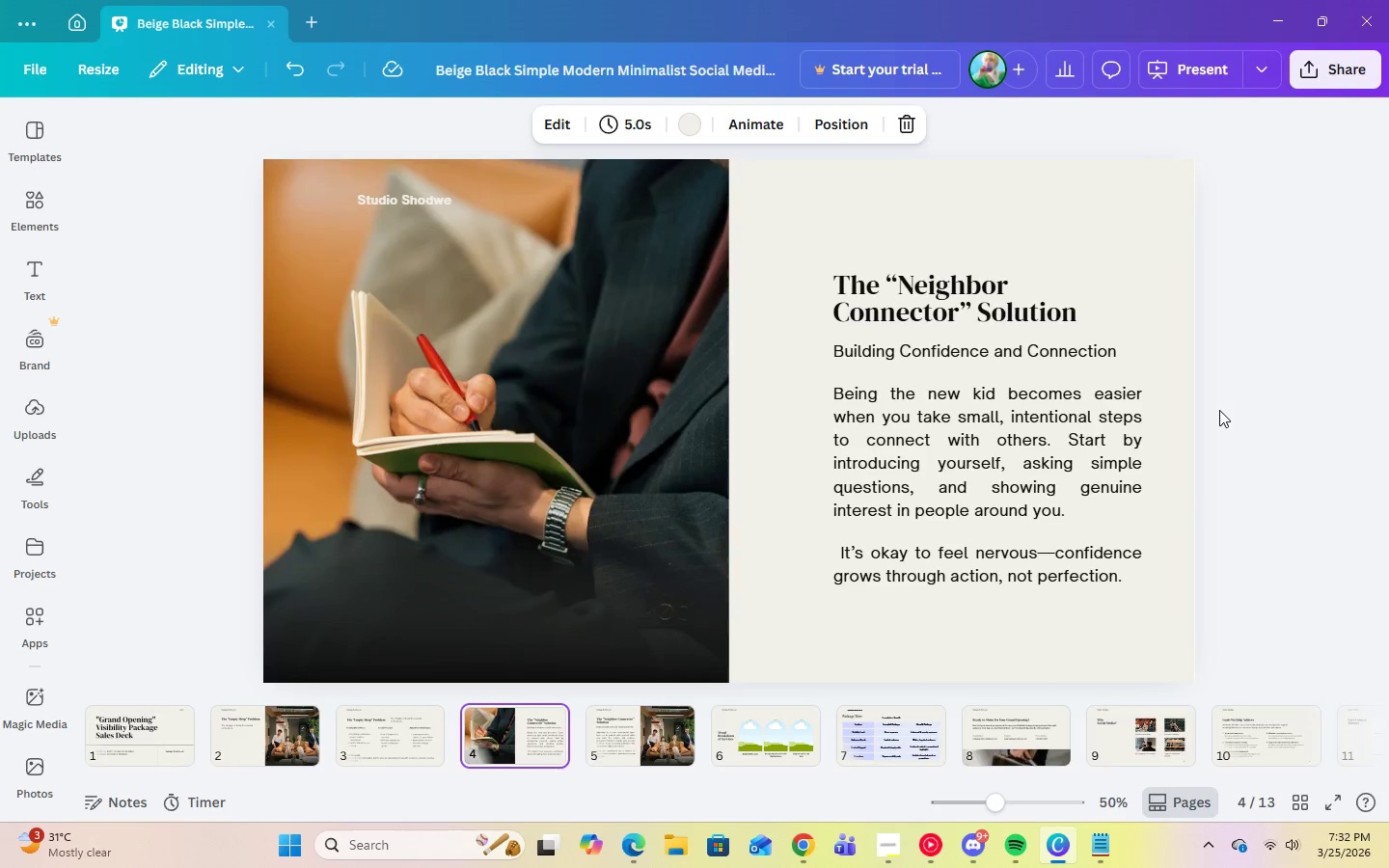 
key(ArrowRight)
 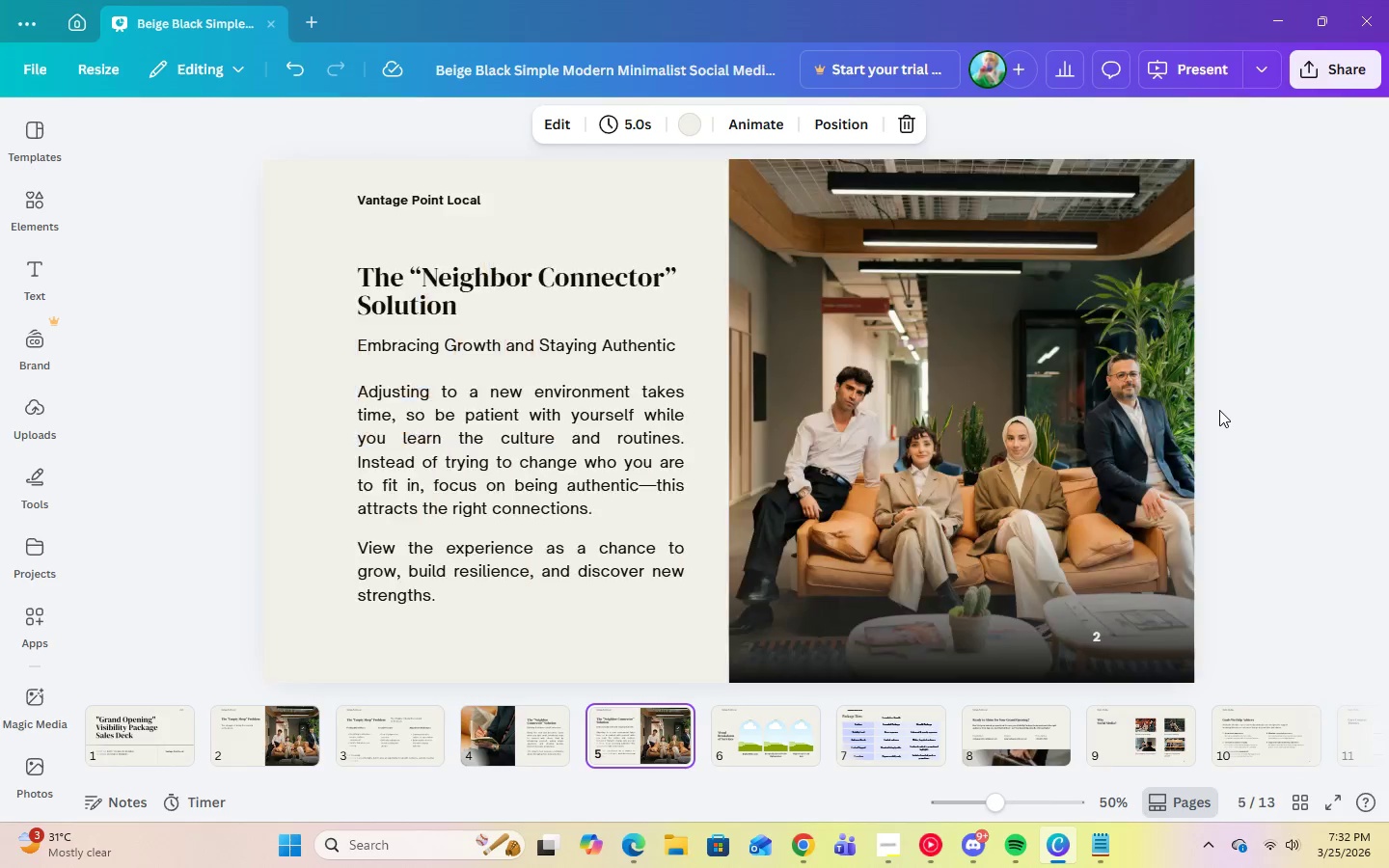 
key(ArrowRight)
 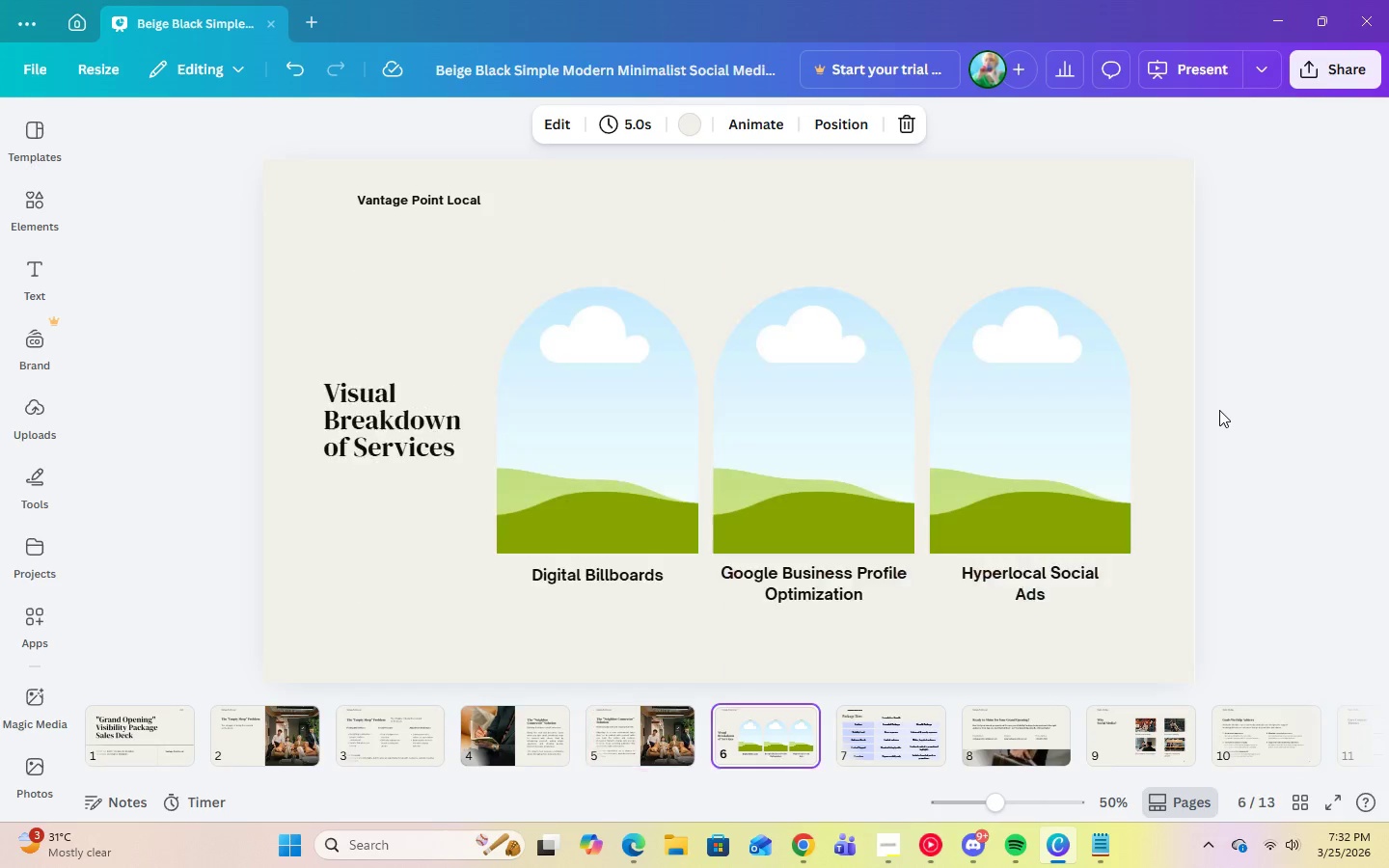 
key(ArrowRight)
 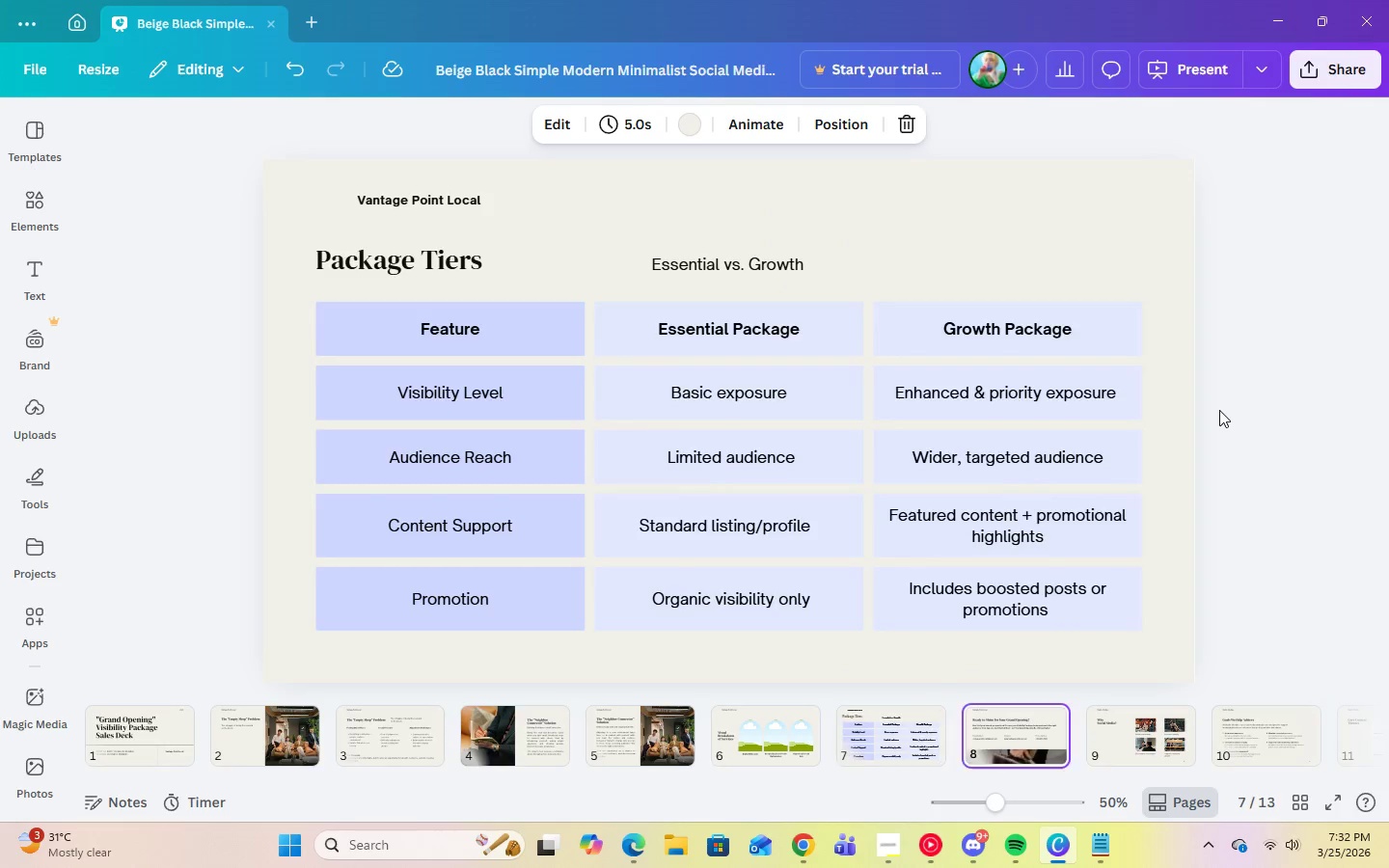 
key(ArrowRight)
 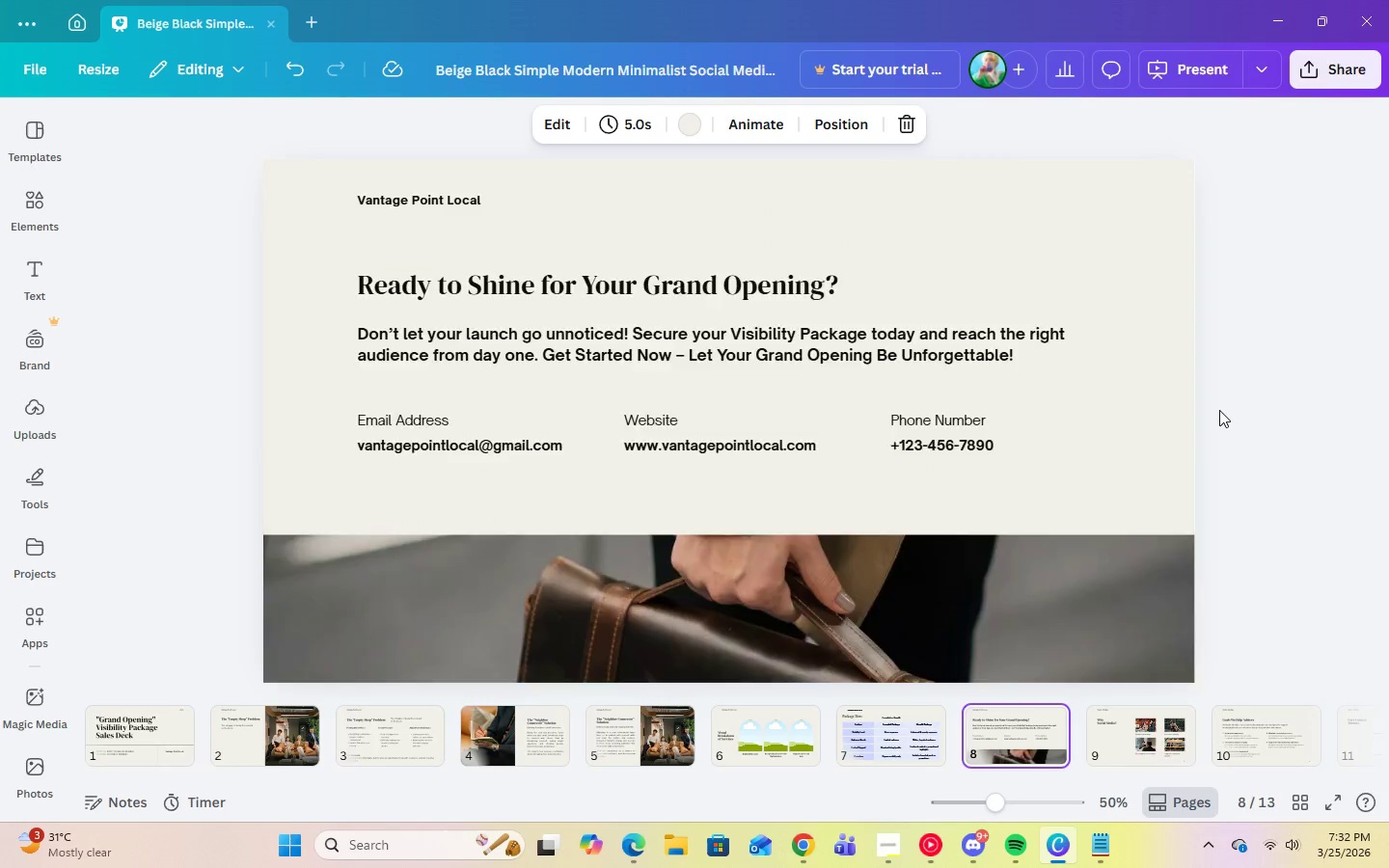 
key(ArrowRight)
 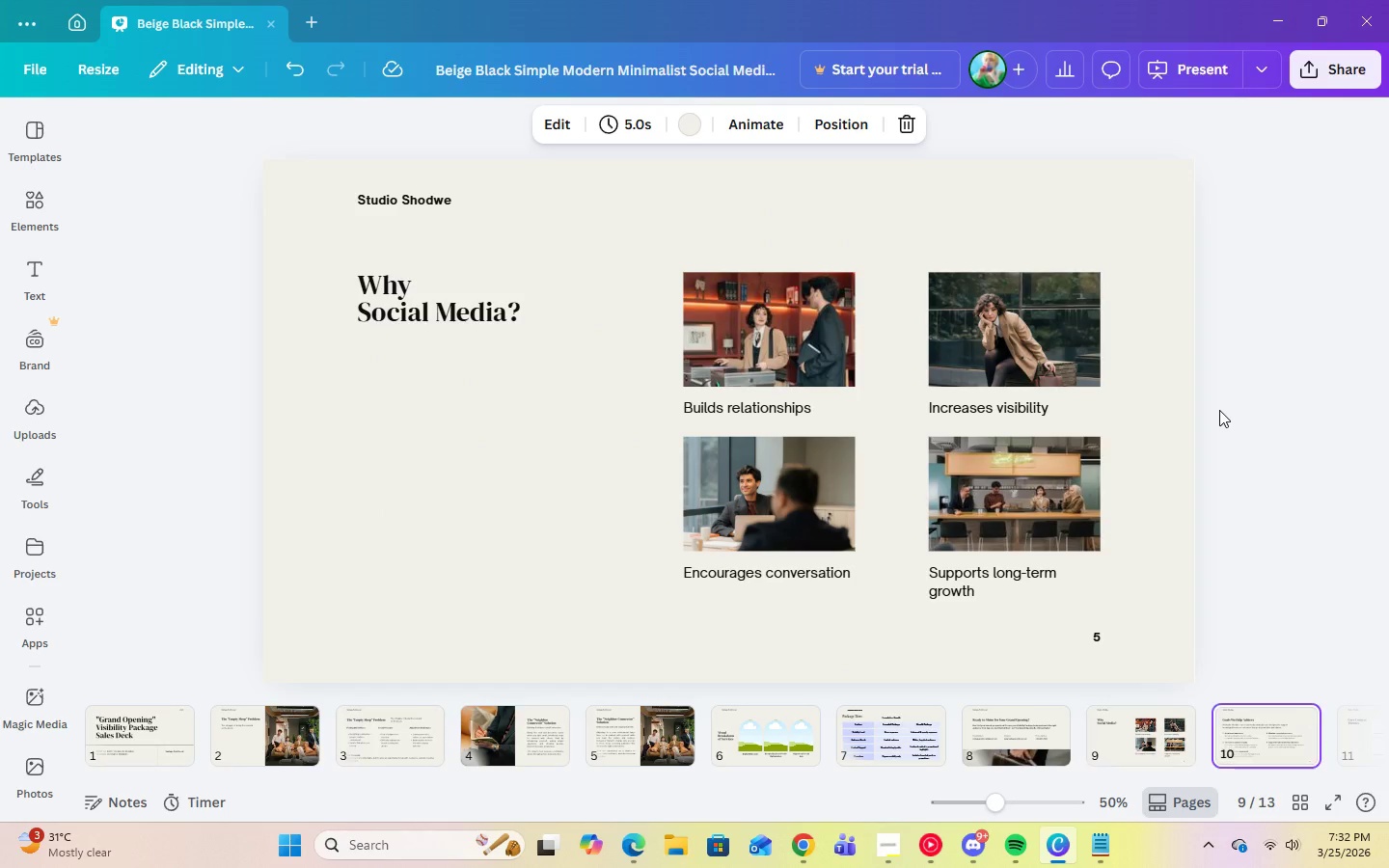 
key(ArrowRight)
 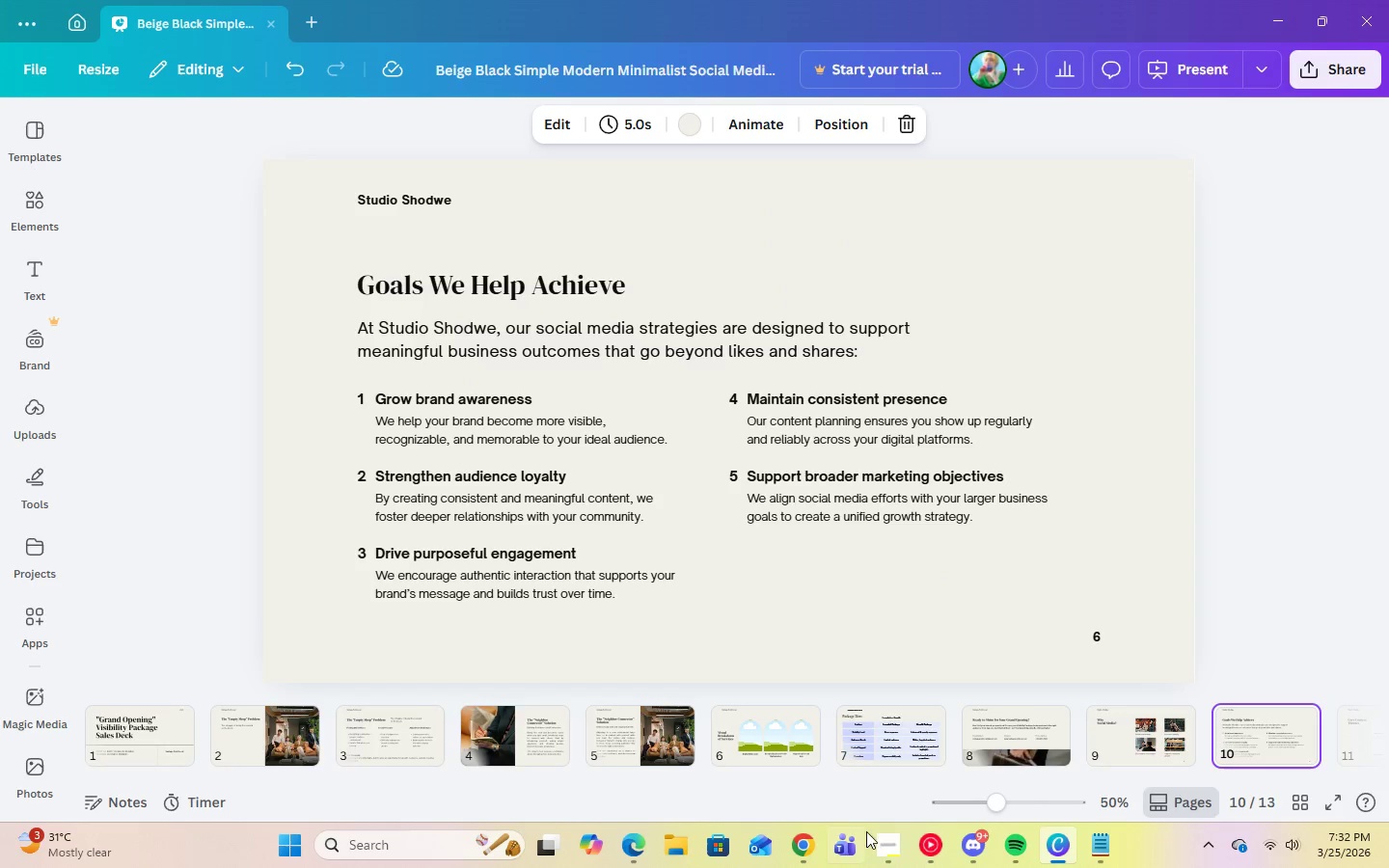 
left_click([882, 842])